 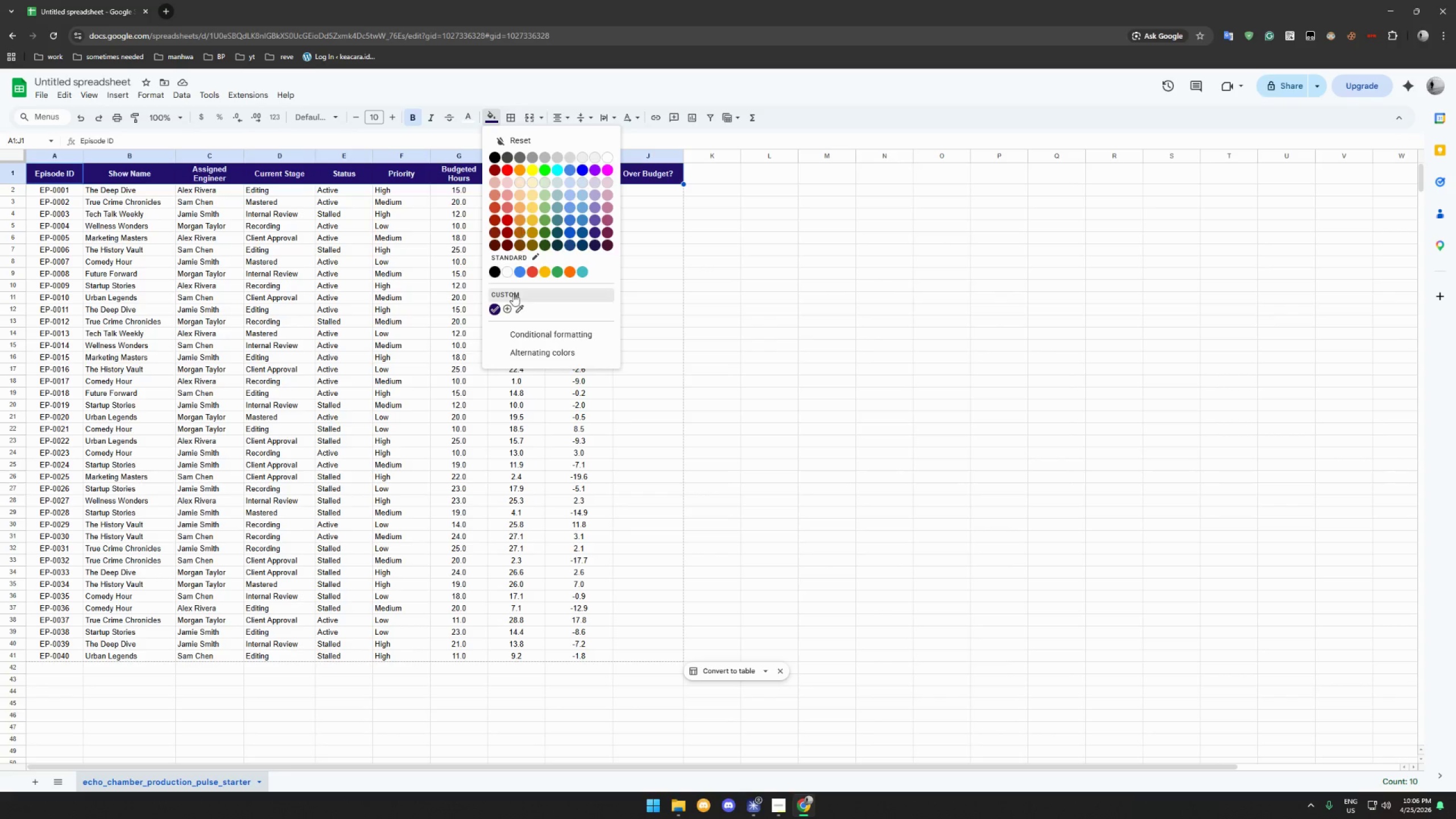 
left_click([508, 307])
 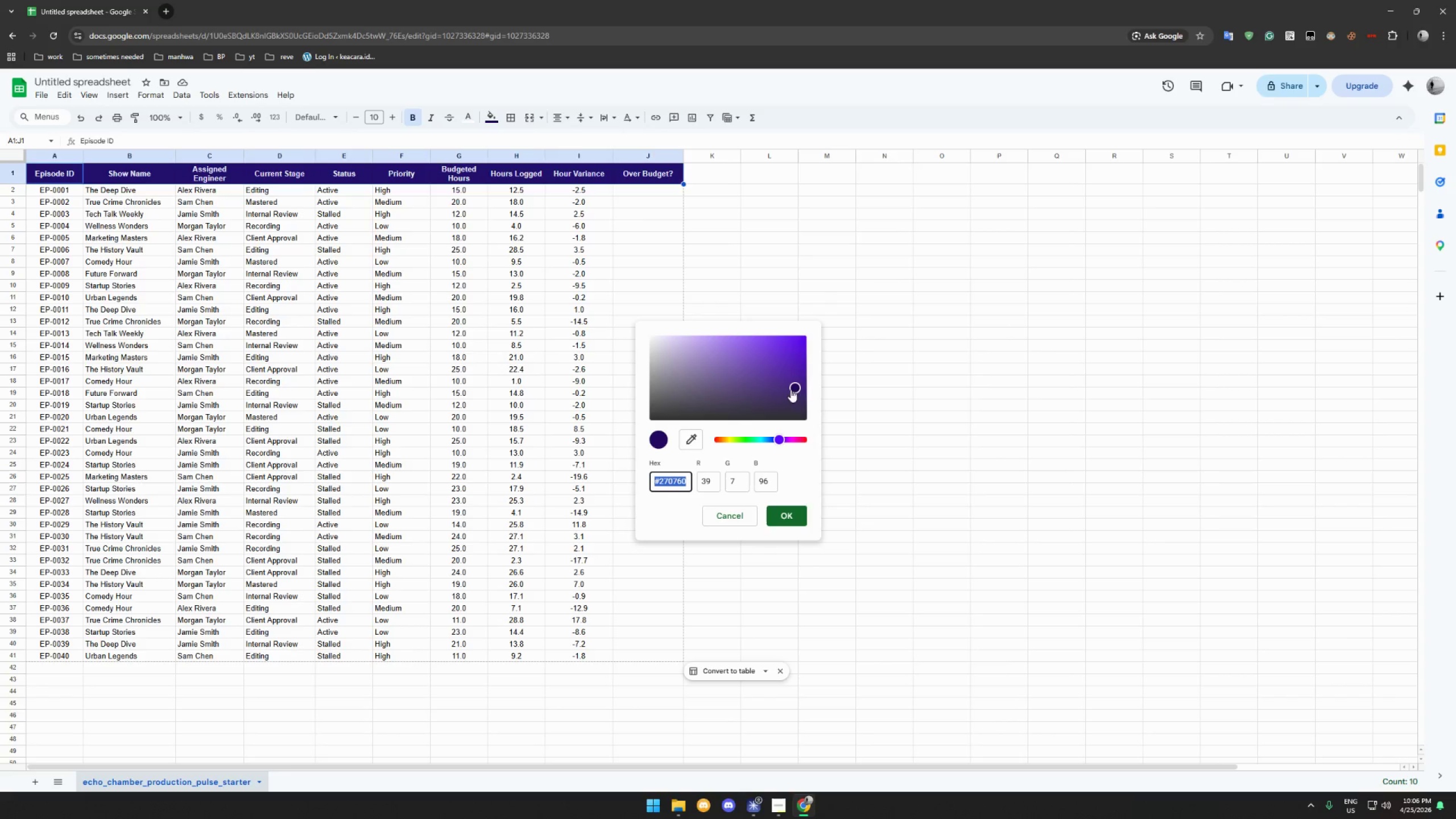 
left_click_drag(start_coordinate=[798, 388], to_coordinate=[797, 399])
 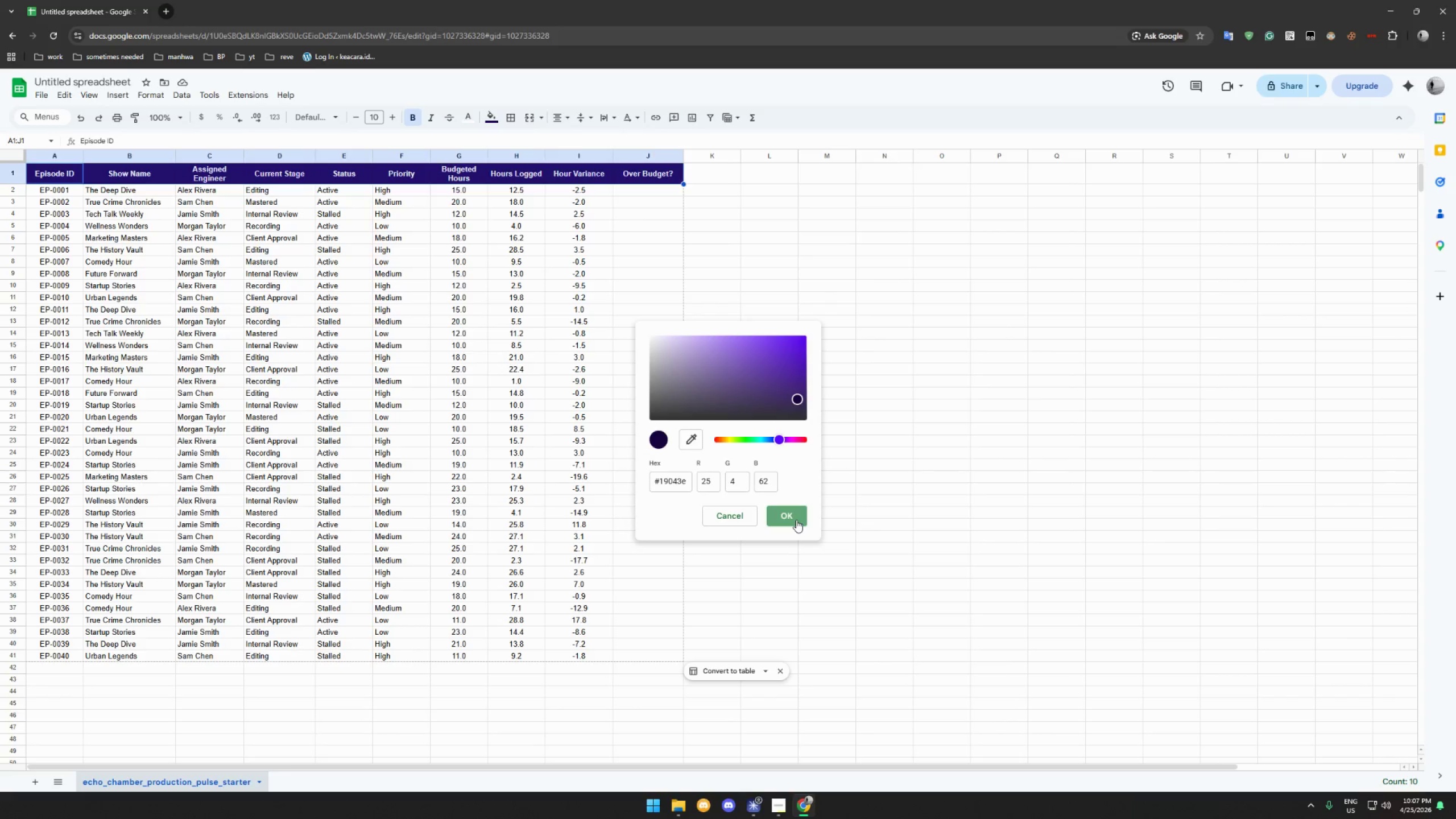 
left_click([796, 520])
 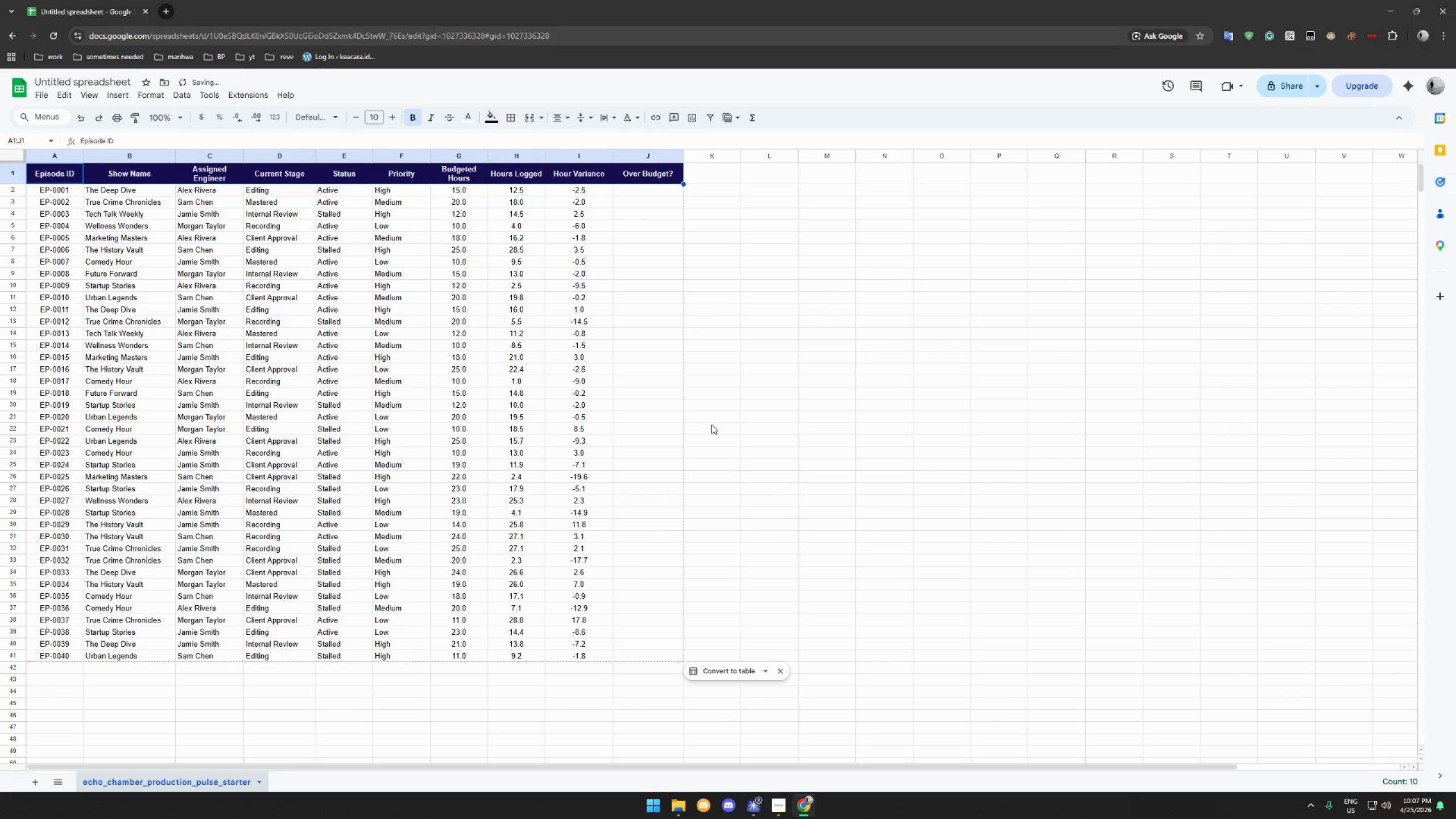 
left_click([604, 263])
 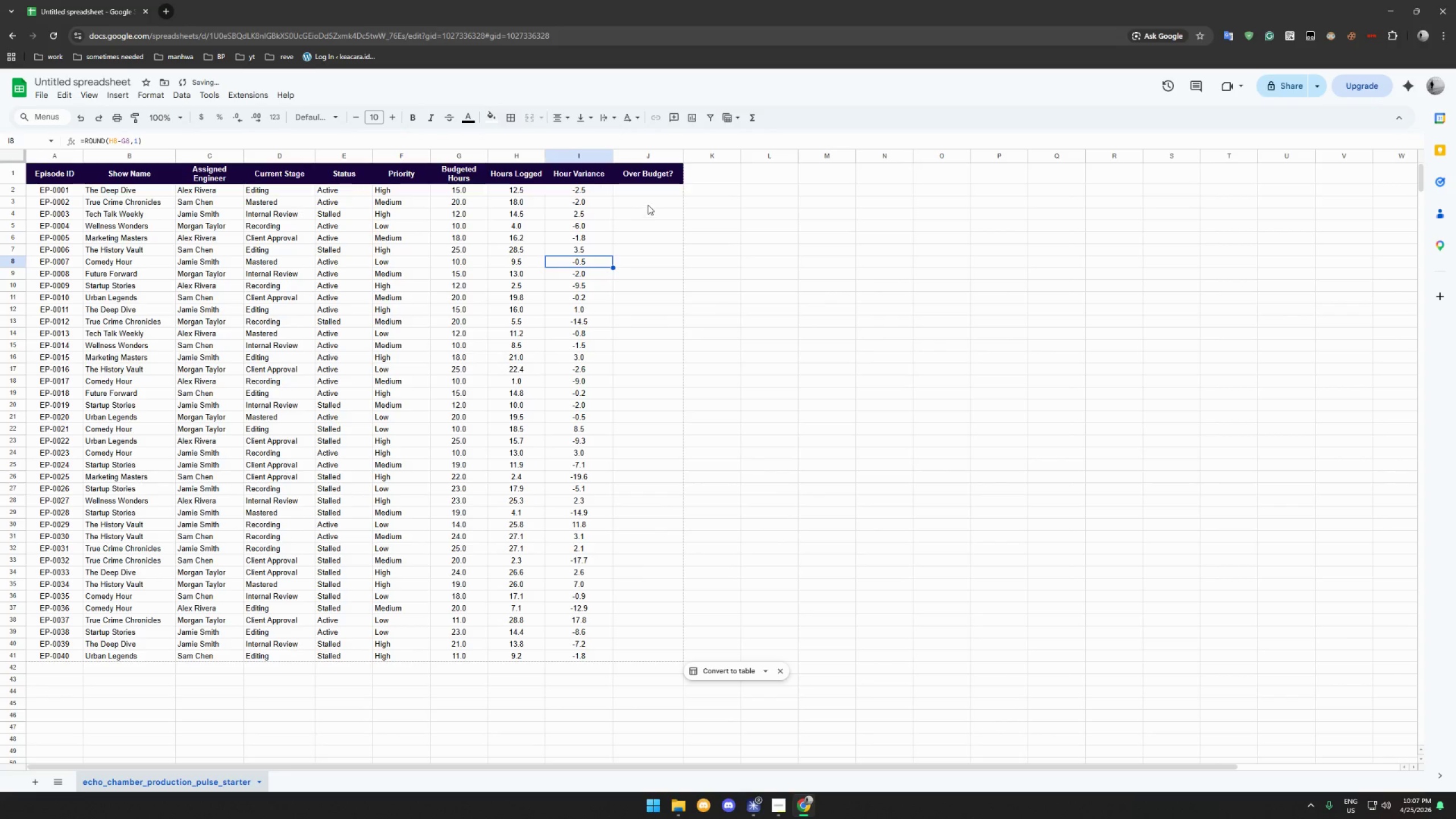 
left_click([648, 199])
 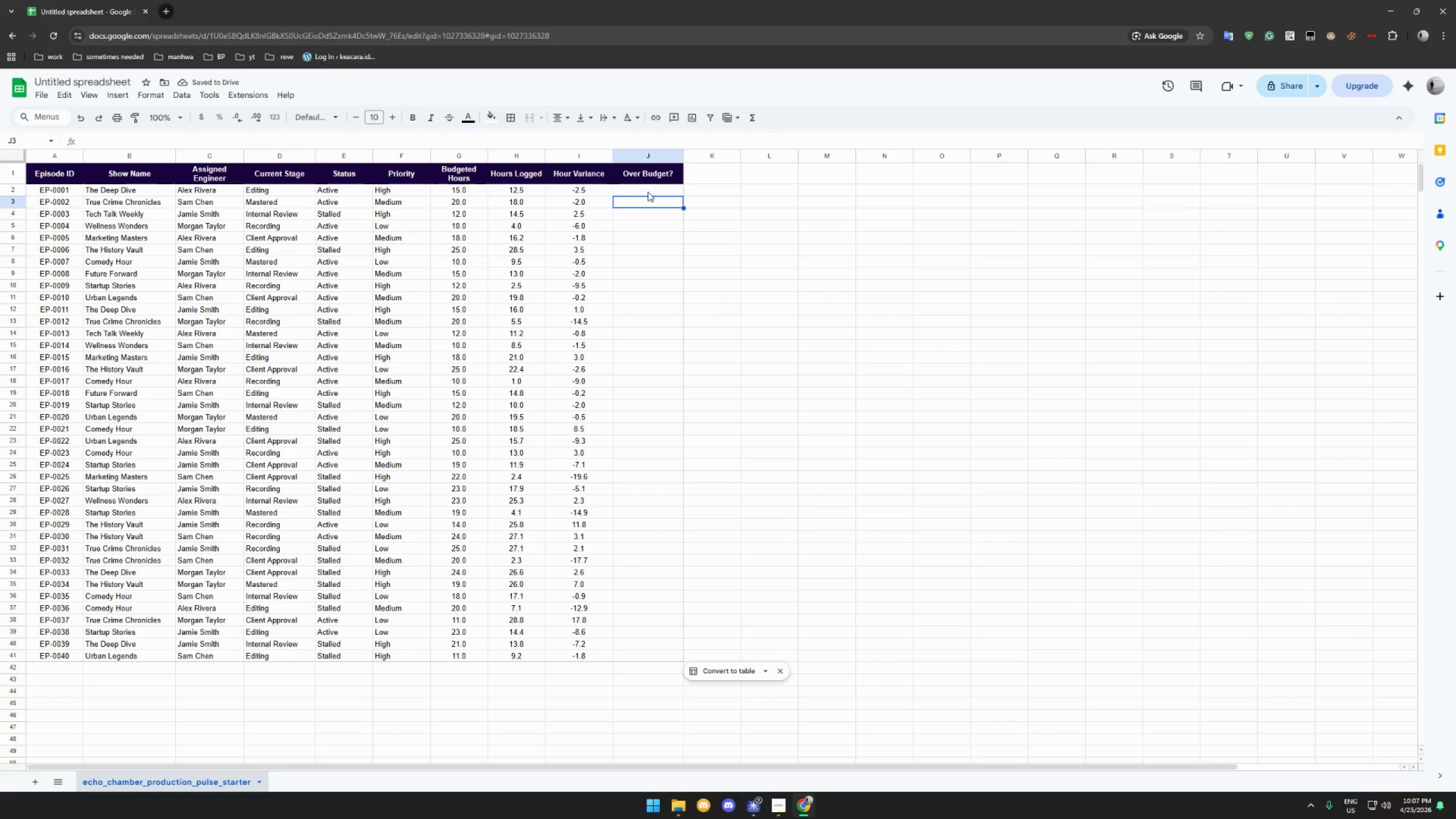 
left_click([648, 192])
 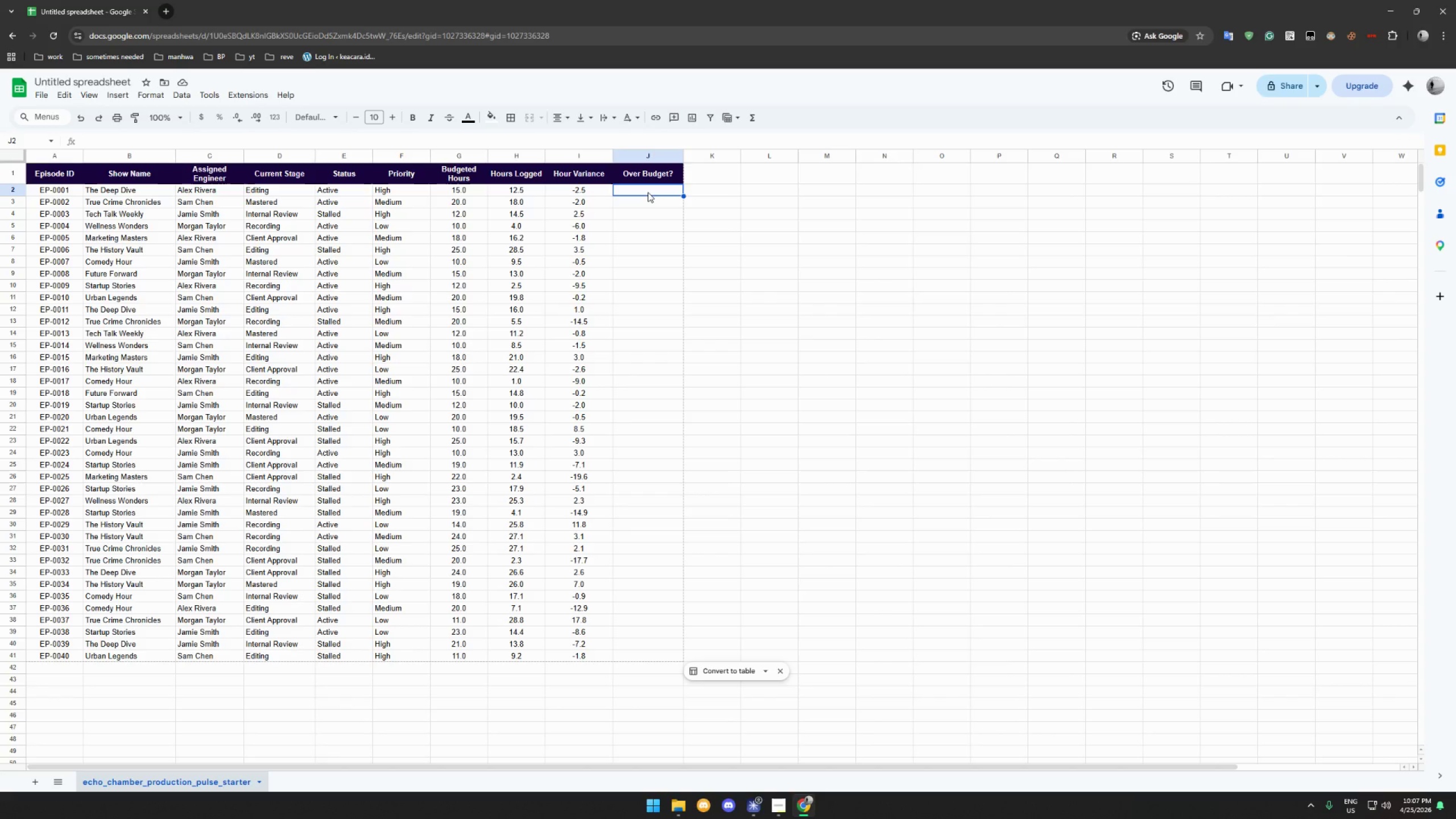 
wait(11.67)
 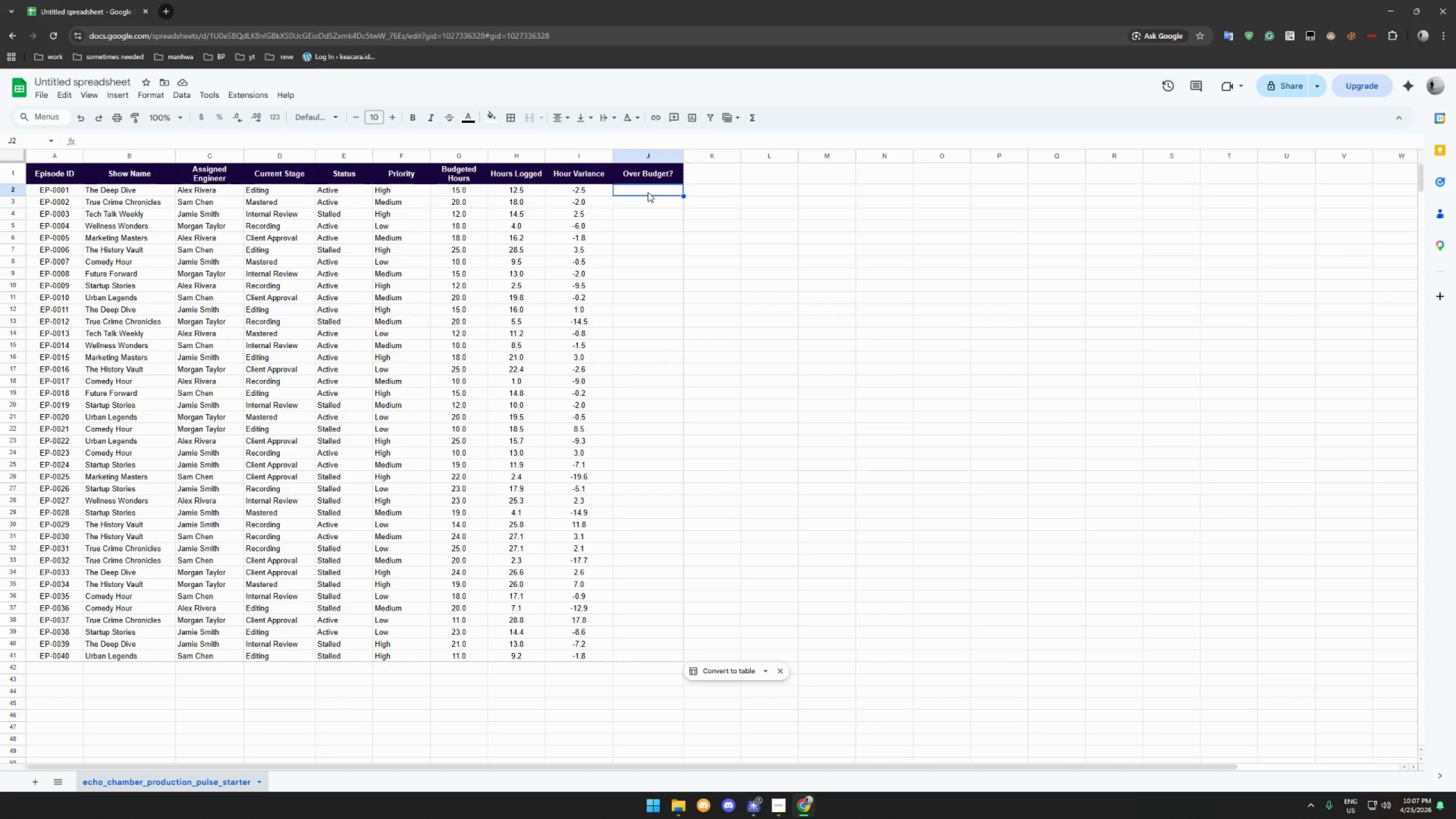 
left_click([648, 192])
 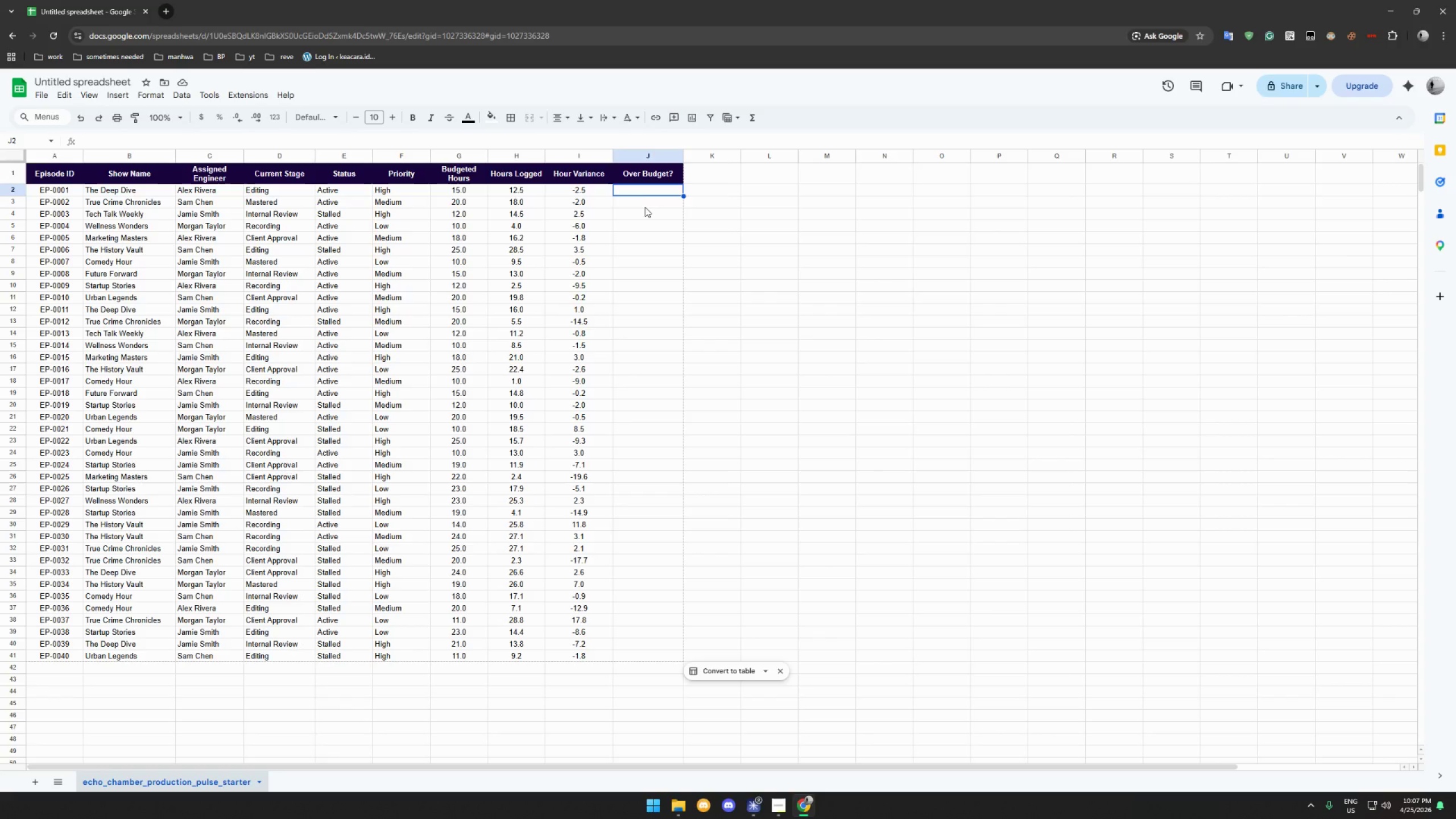 
left_click([644, 208])
 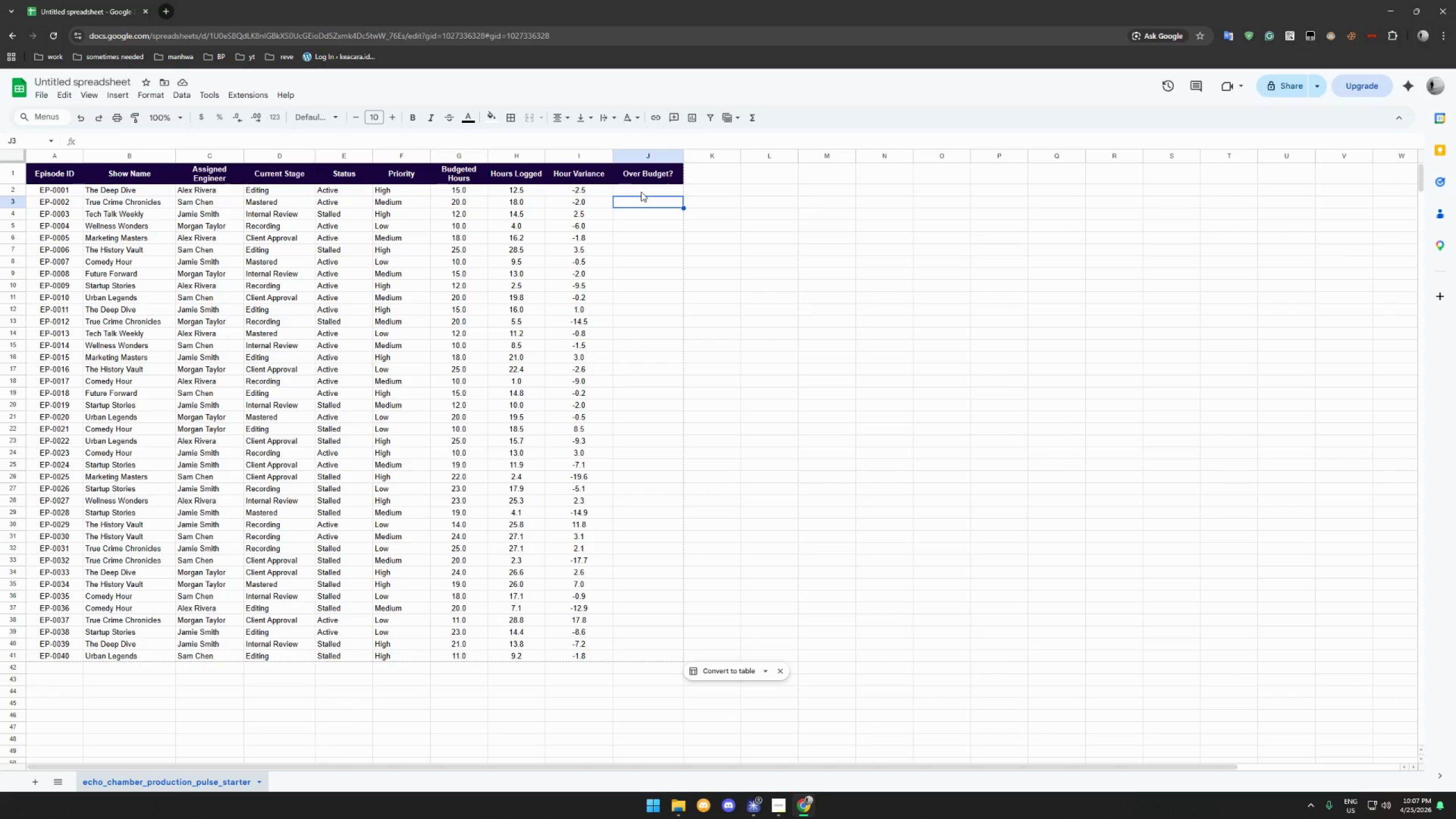 
left_click([641, 192])
 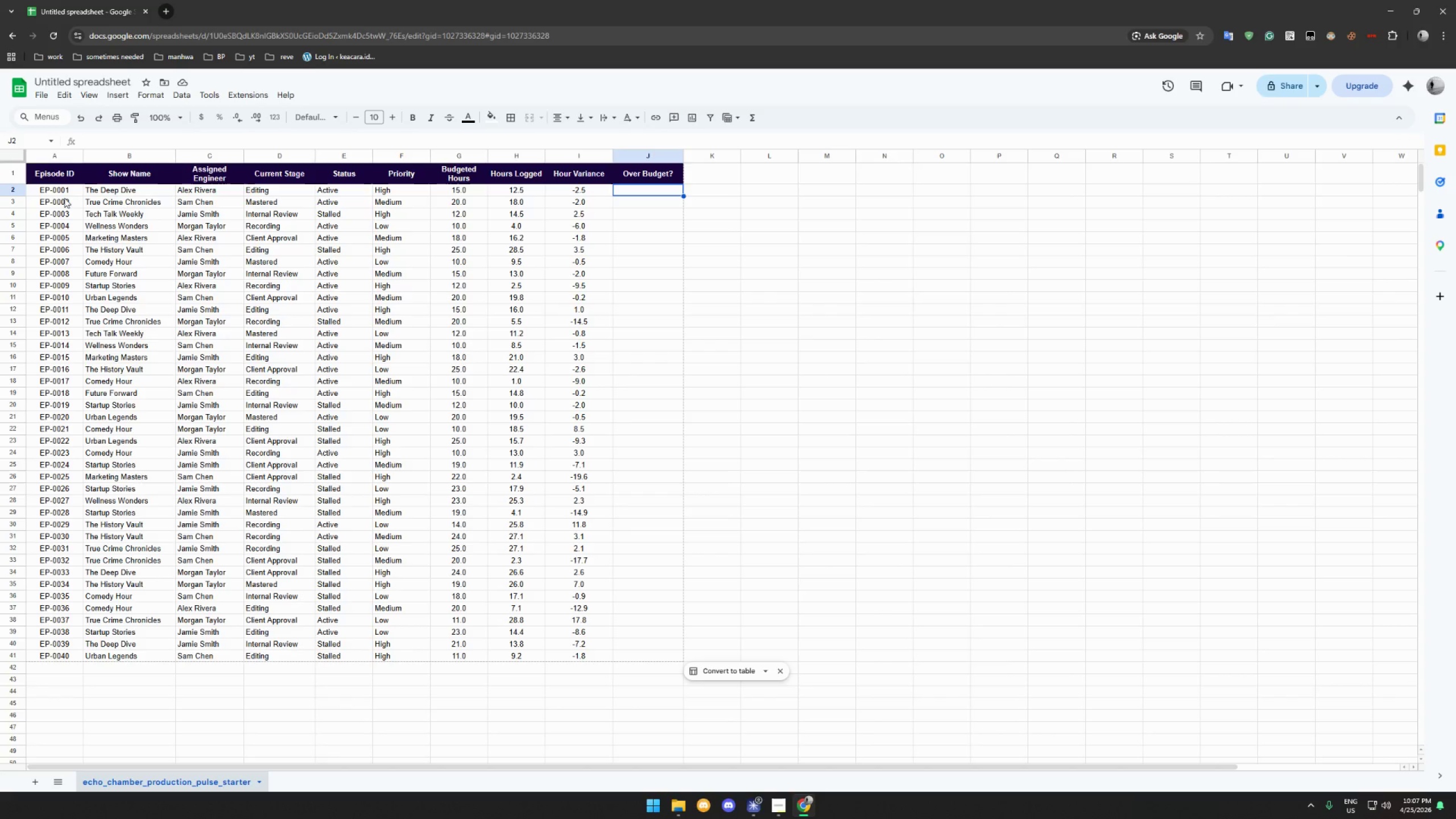 
wait(32.52)
 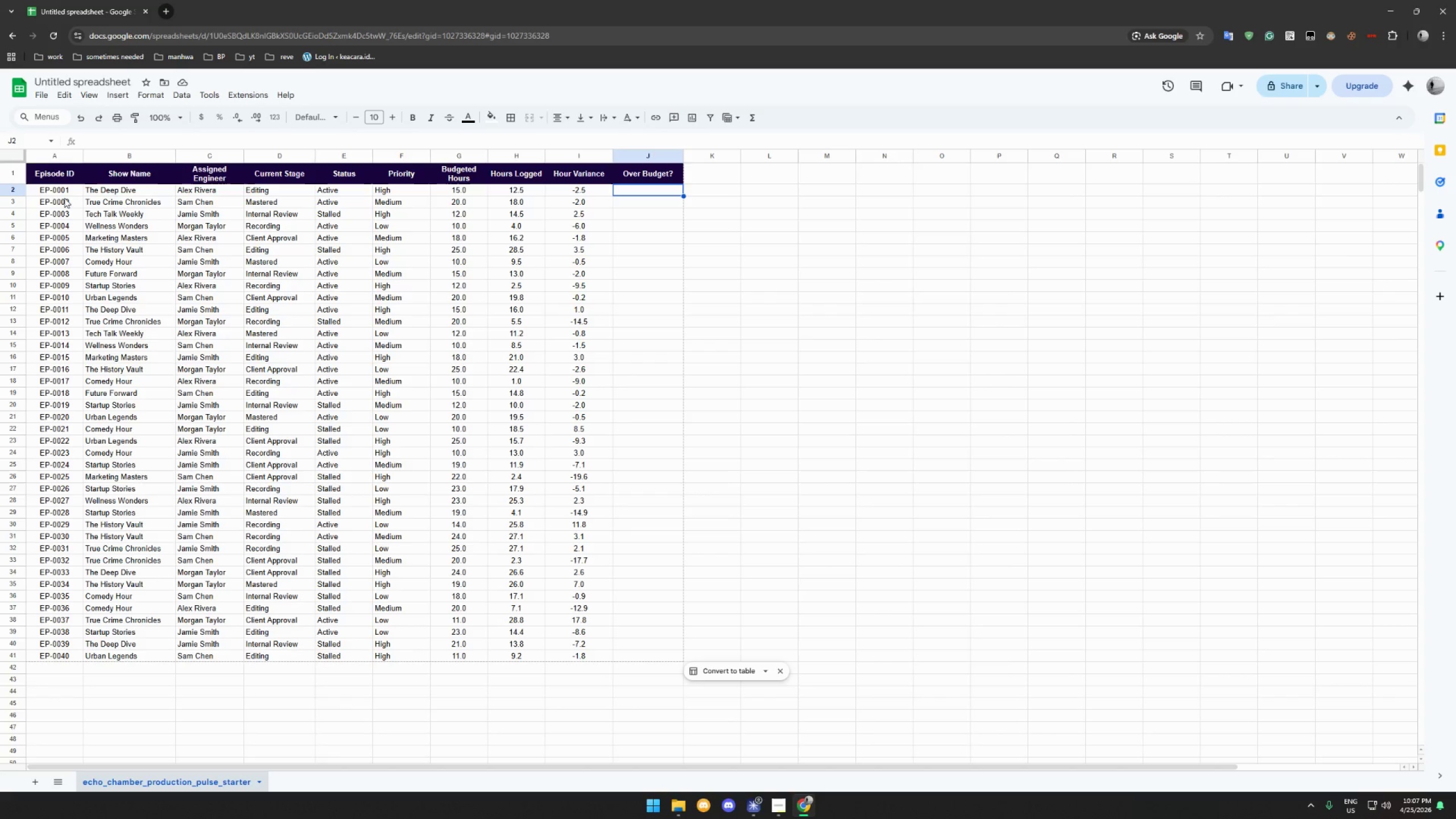 
left_click([676, 208])
 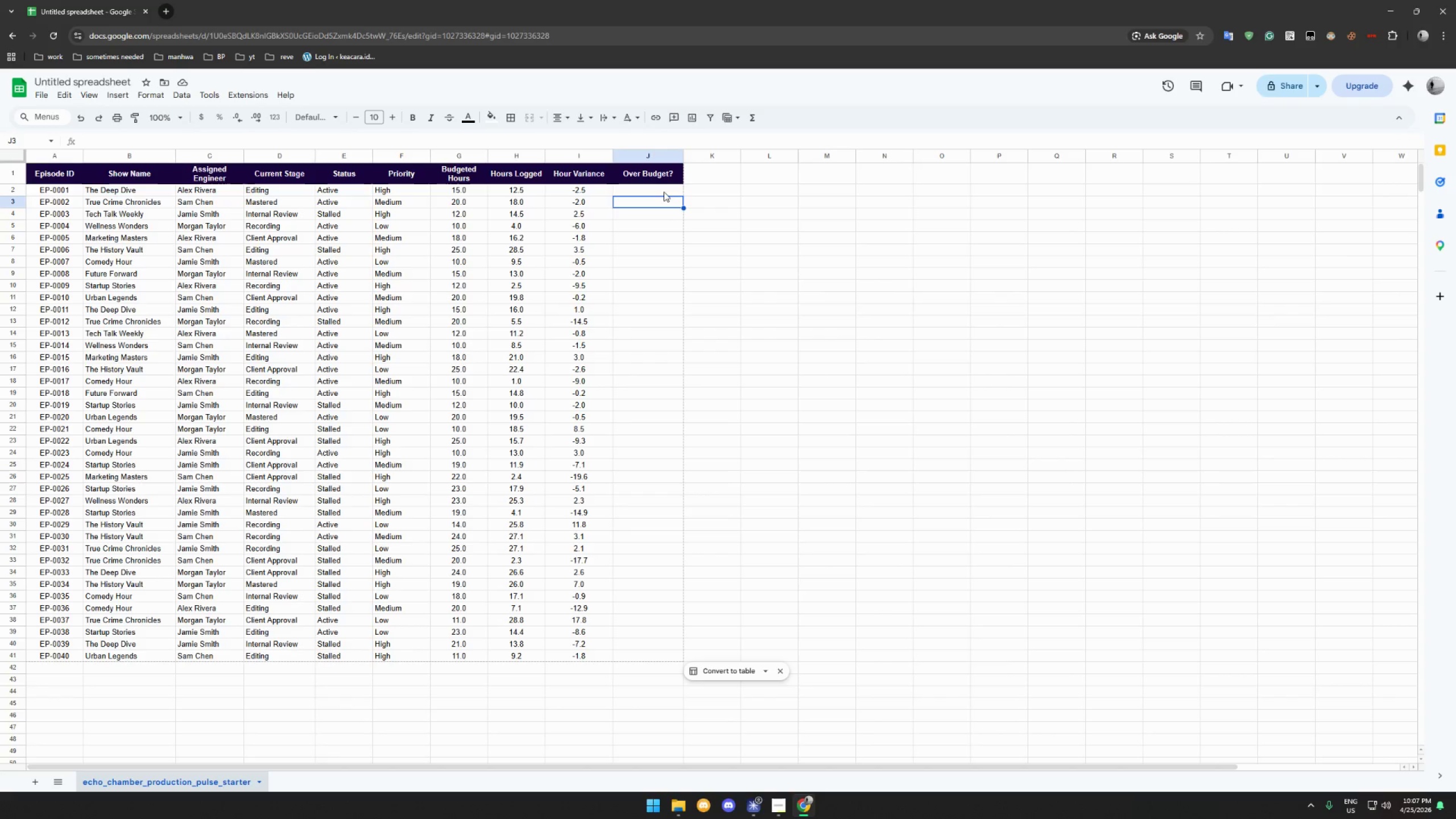 
left_click([664, 192])
 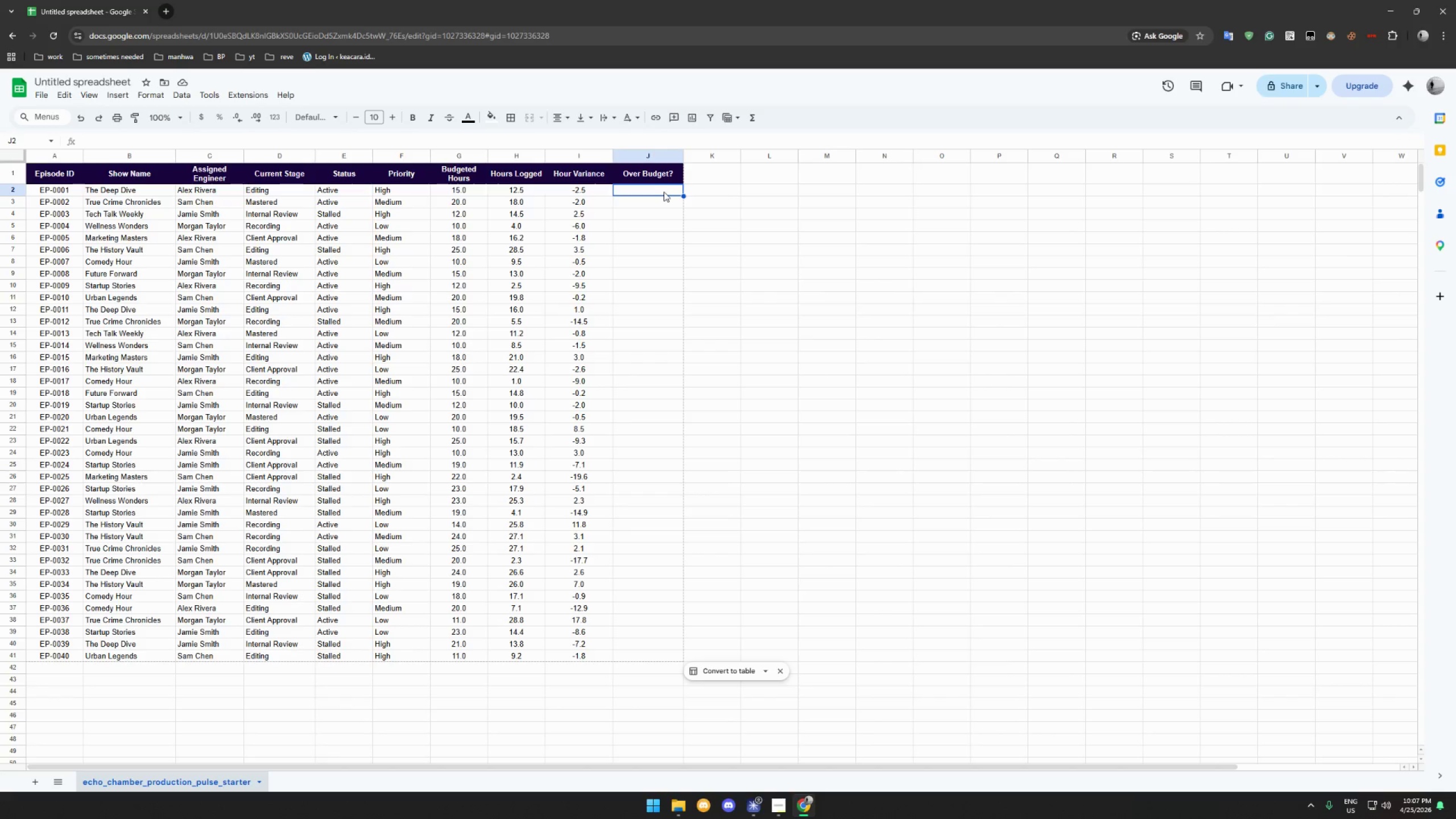 
type(=IF(H2-G)
key(Backspace)
key(Backspace)
type(>G2)
 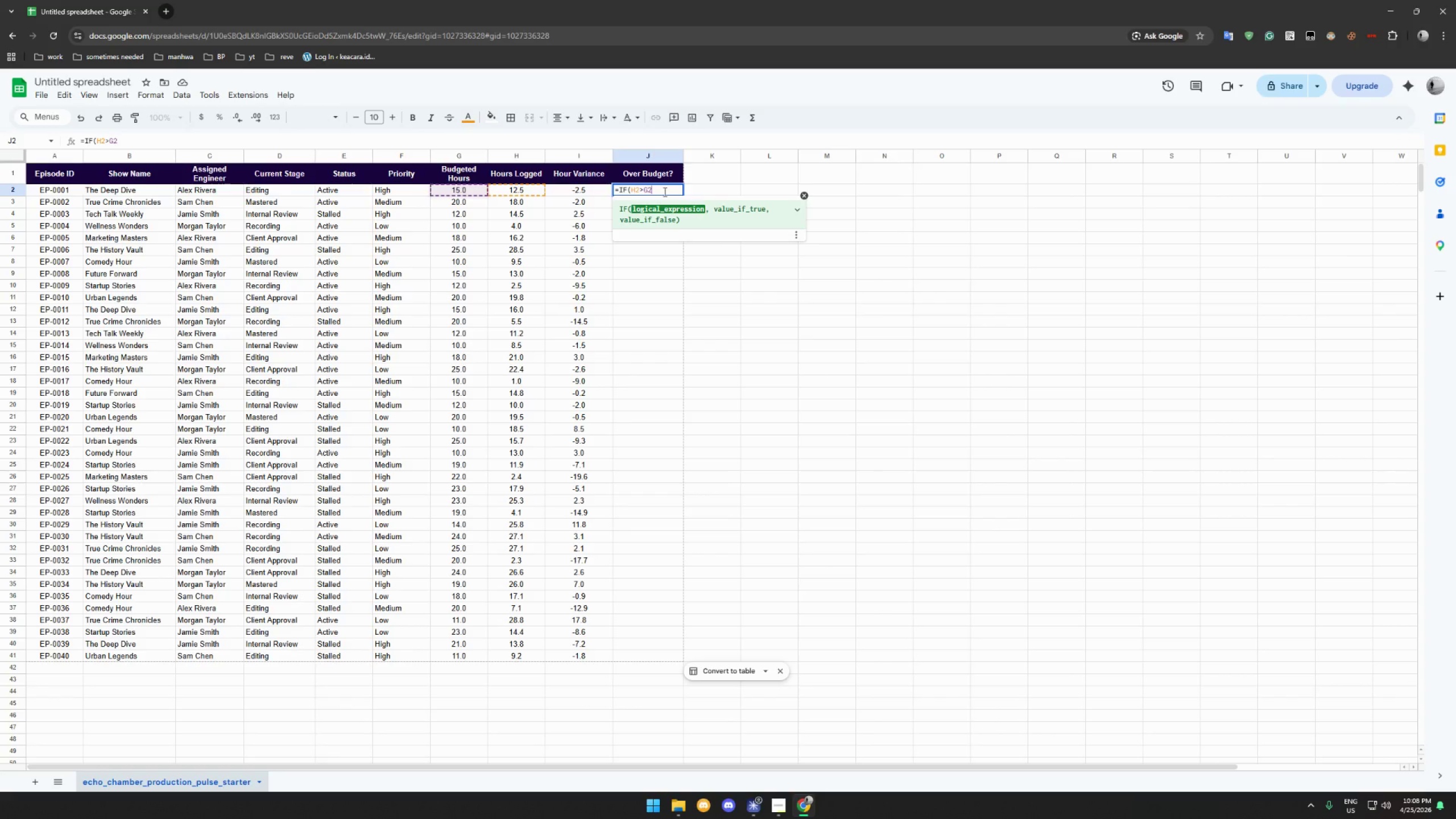 
wait(5.25)
 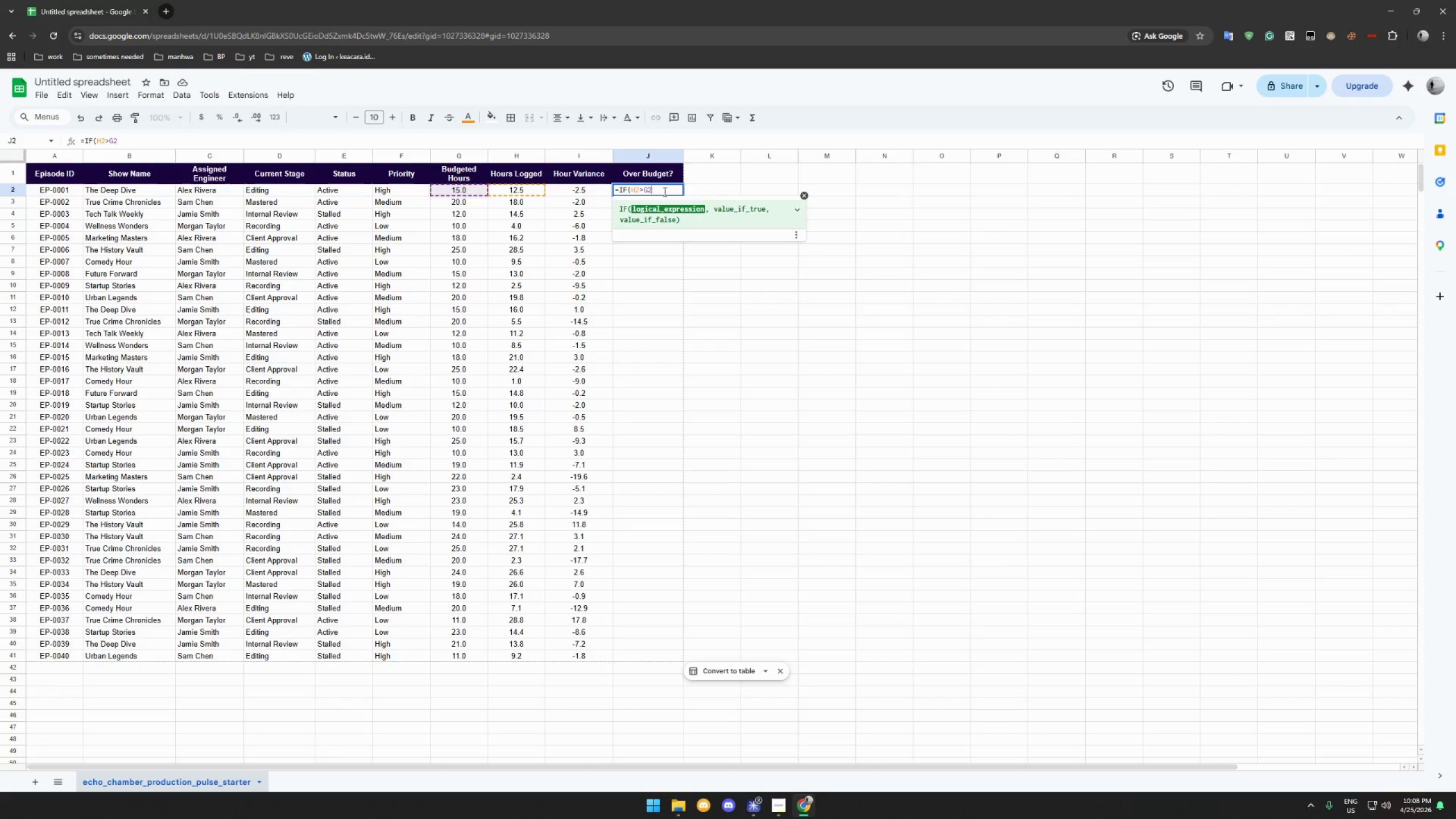 
type(.)
key(Backspace)
type(m,)
key(Backspace)
key(Backspace)
type(,Yes",No)
key(Backspace)
key(Backspace)
 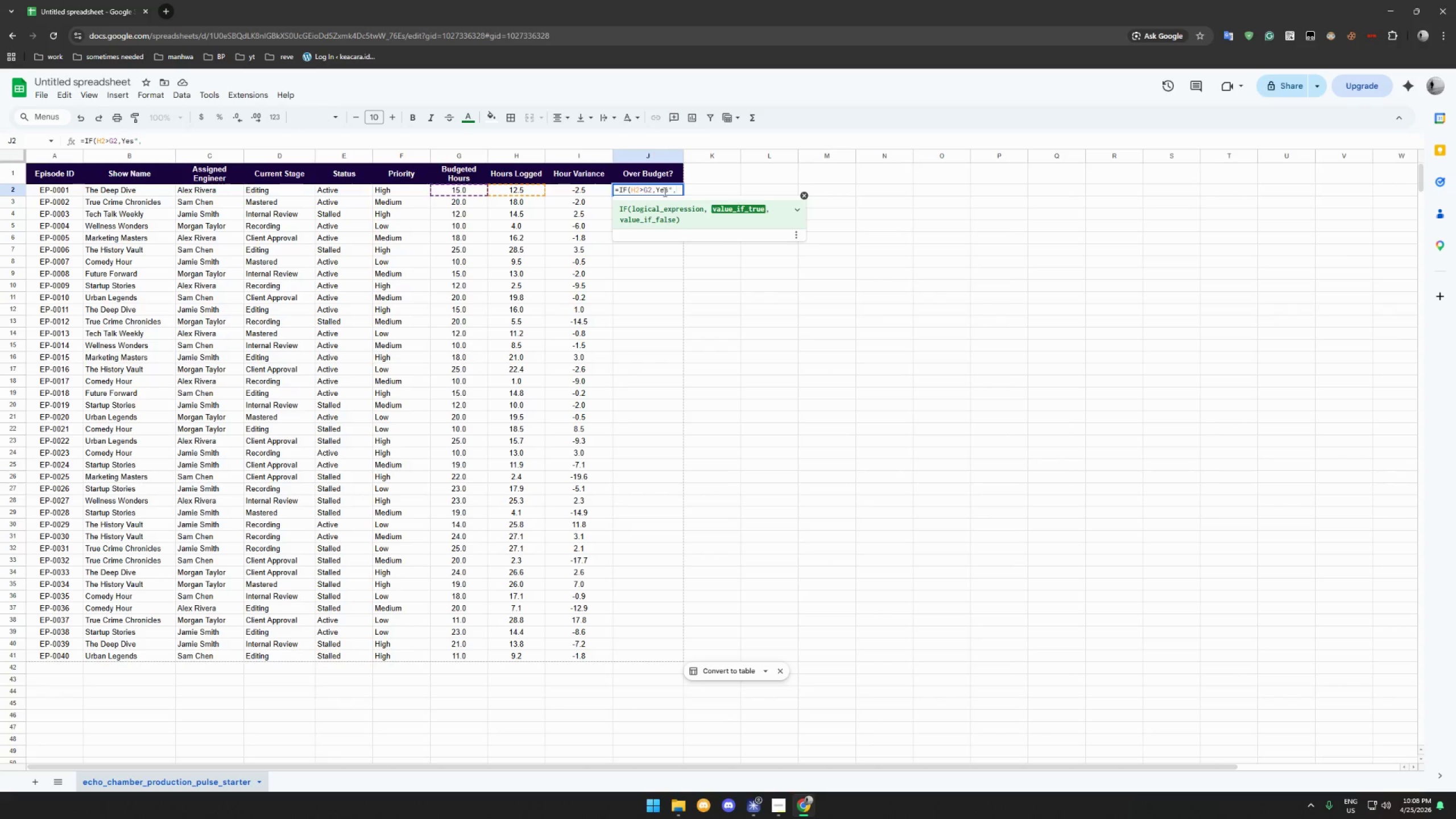 
left_click([655, 189])
 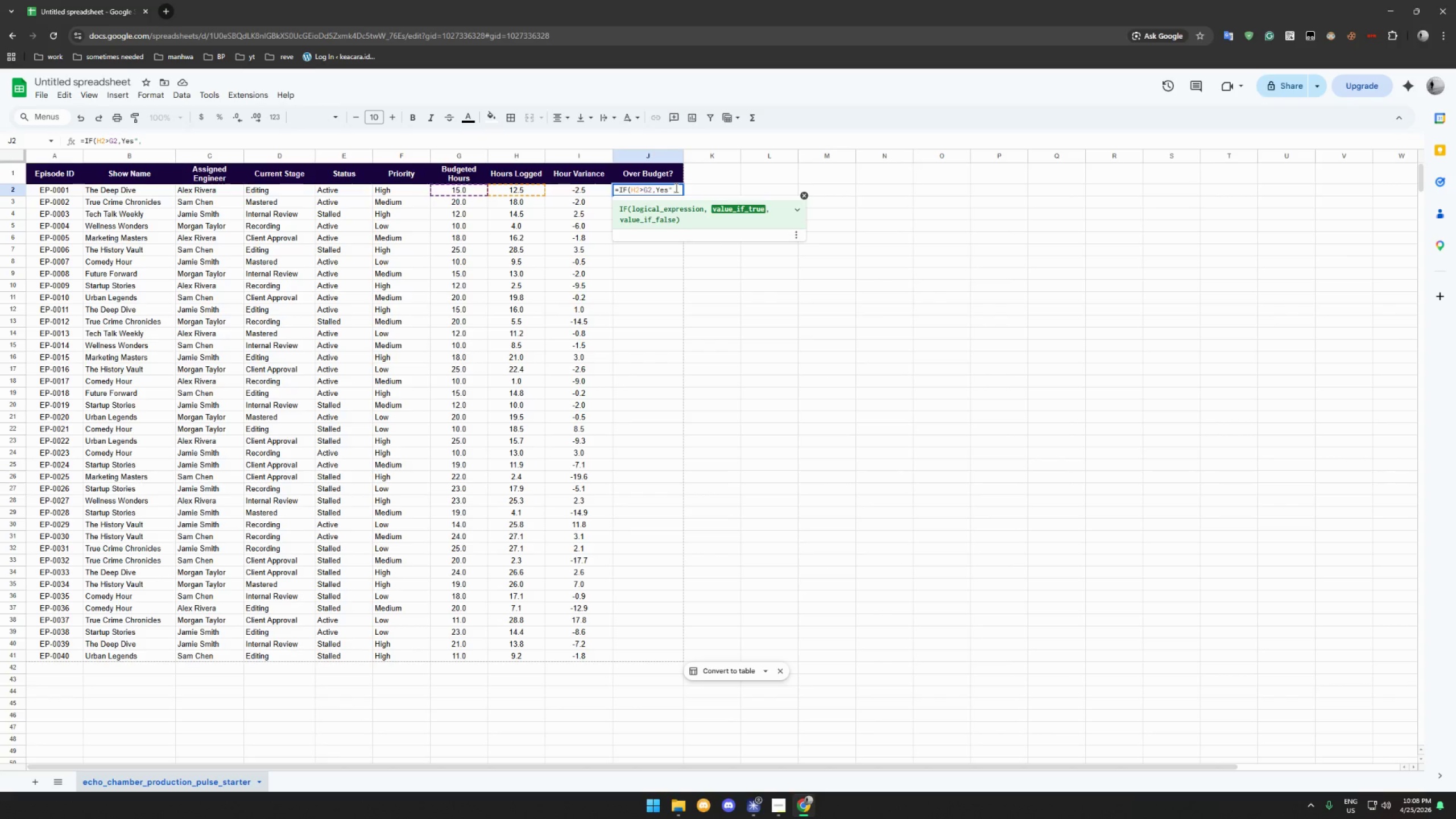 
key(Shift+ShiftRight)
 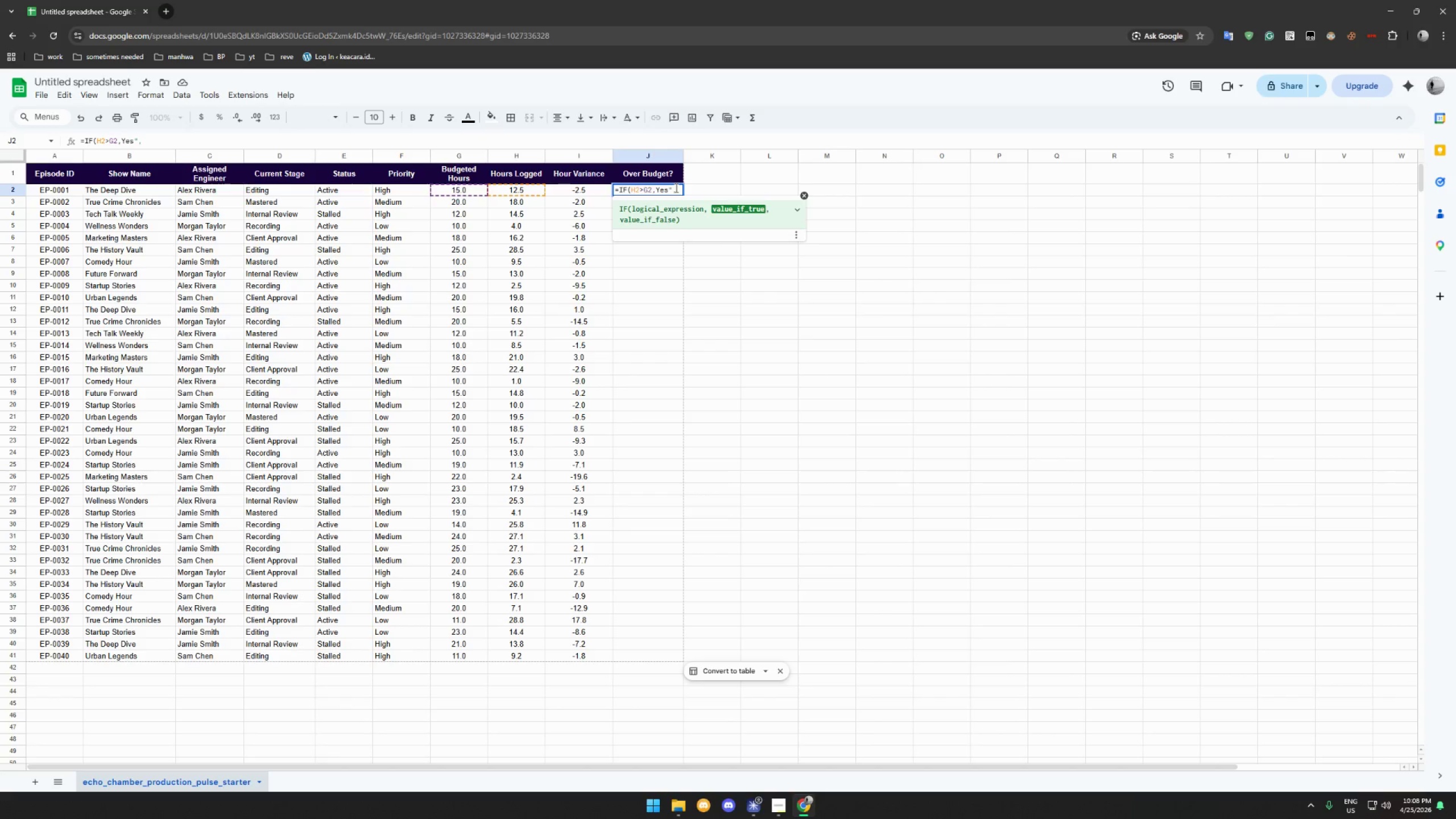 
key(Shift+Quote)
 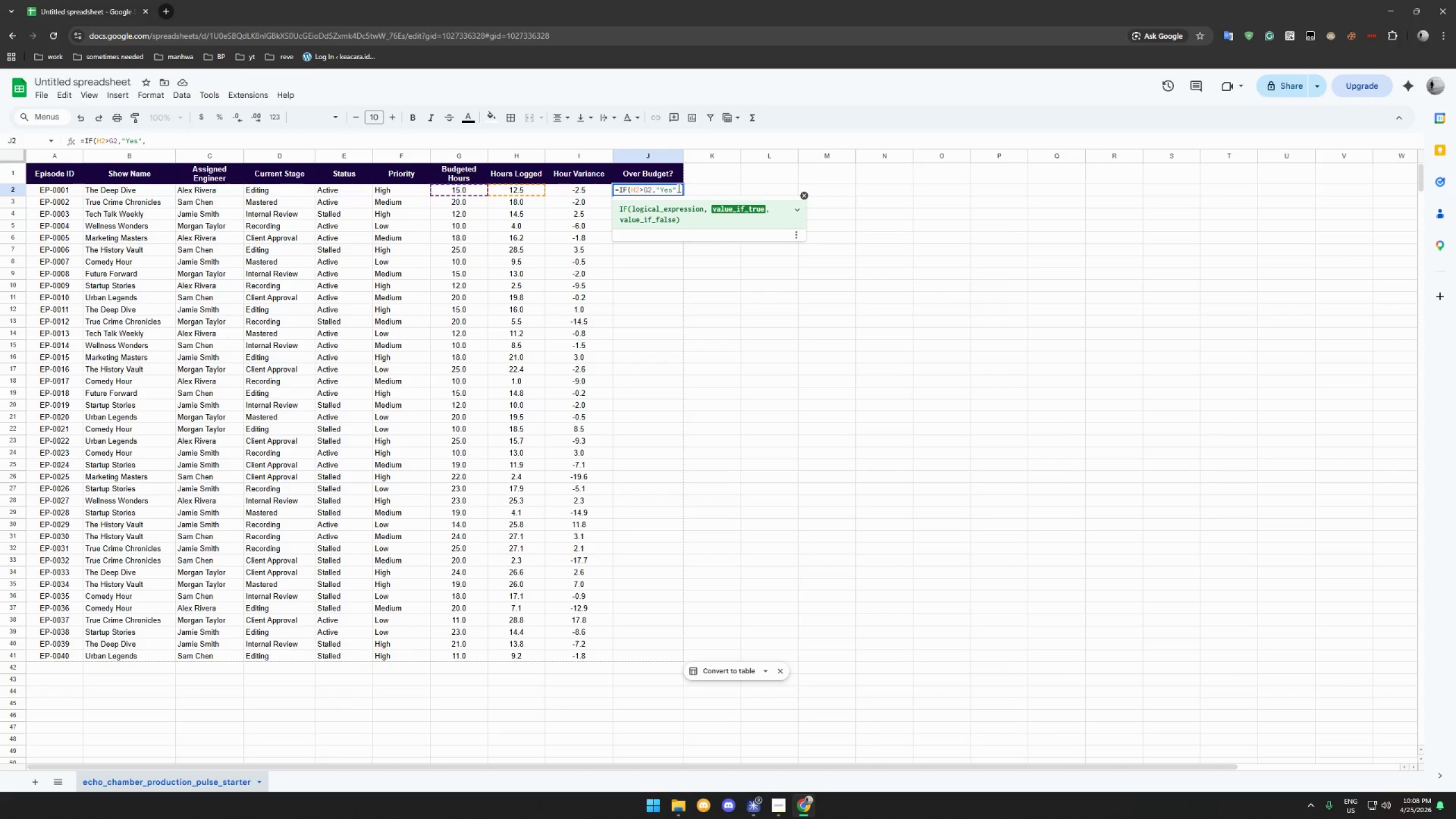 
left_click([679, 189])
 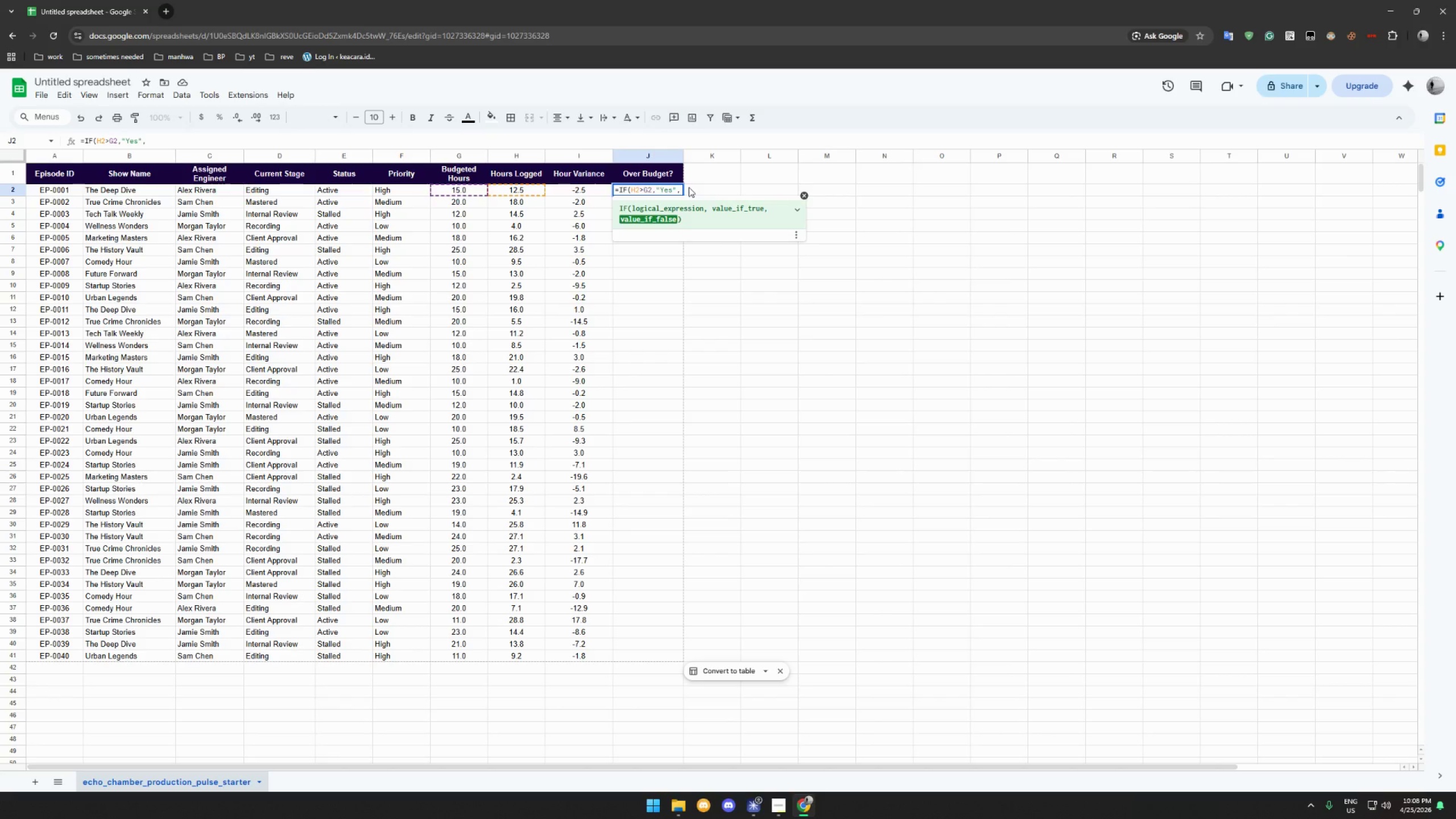 
type("No:")
key(Backspace)
key(Backspace)
type(")
 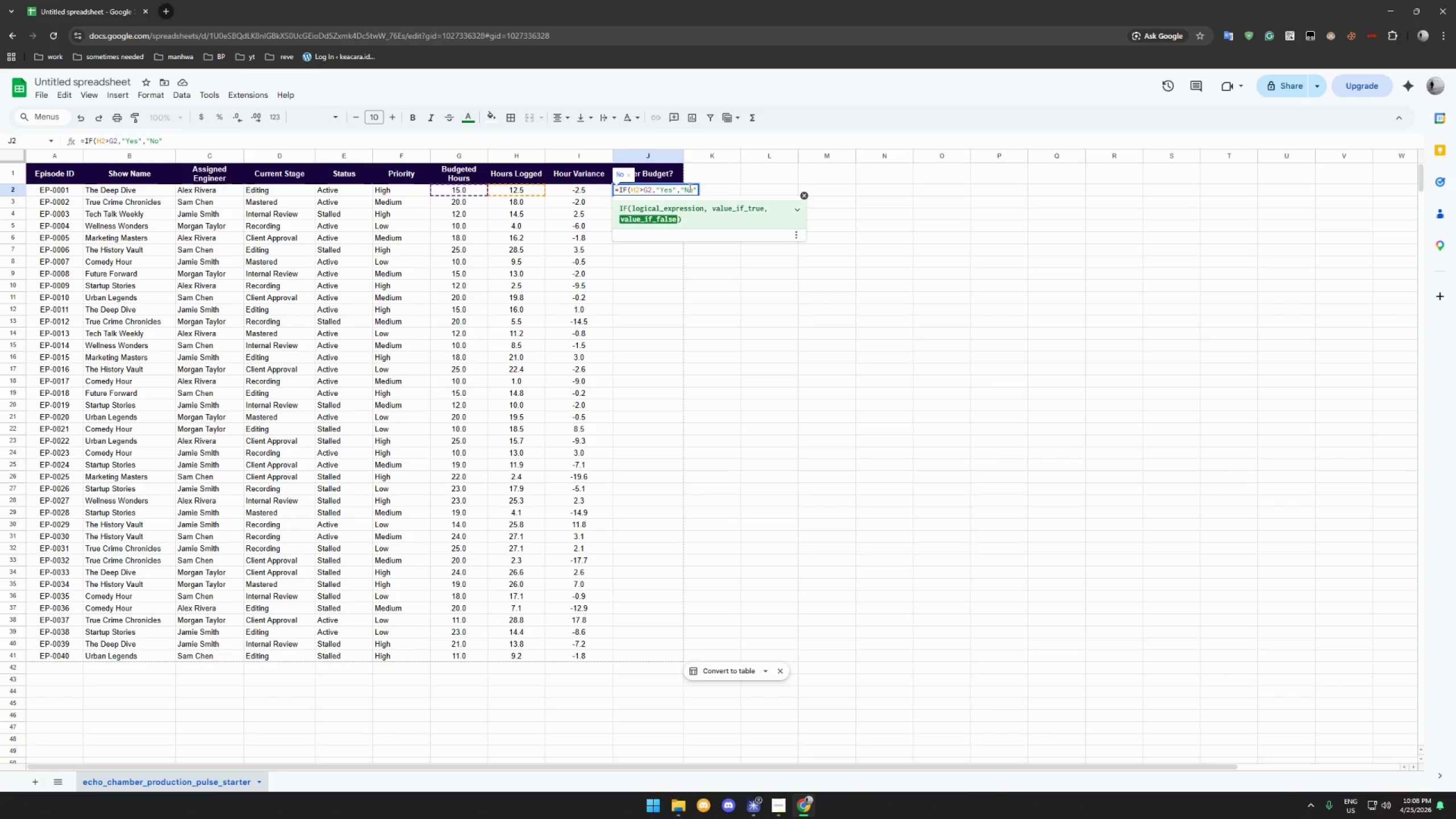 
key(Enter)
 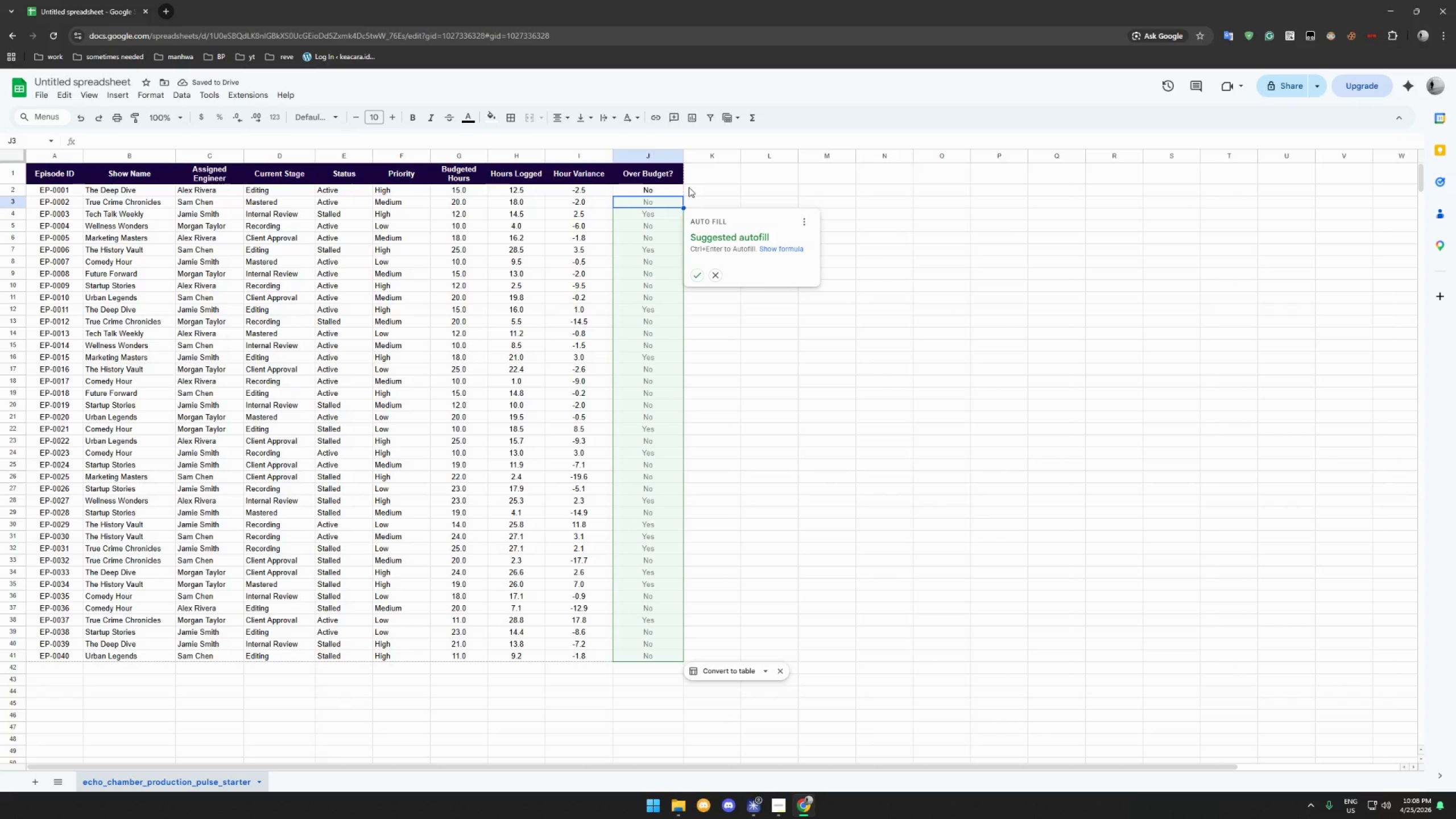 
left_click([696, 275])
 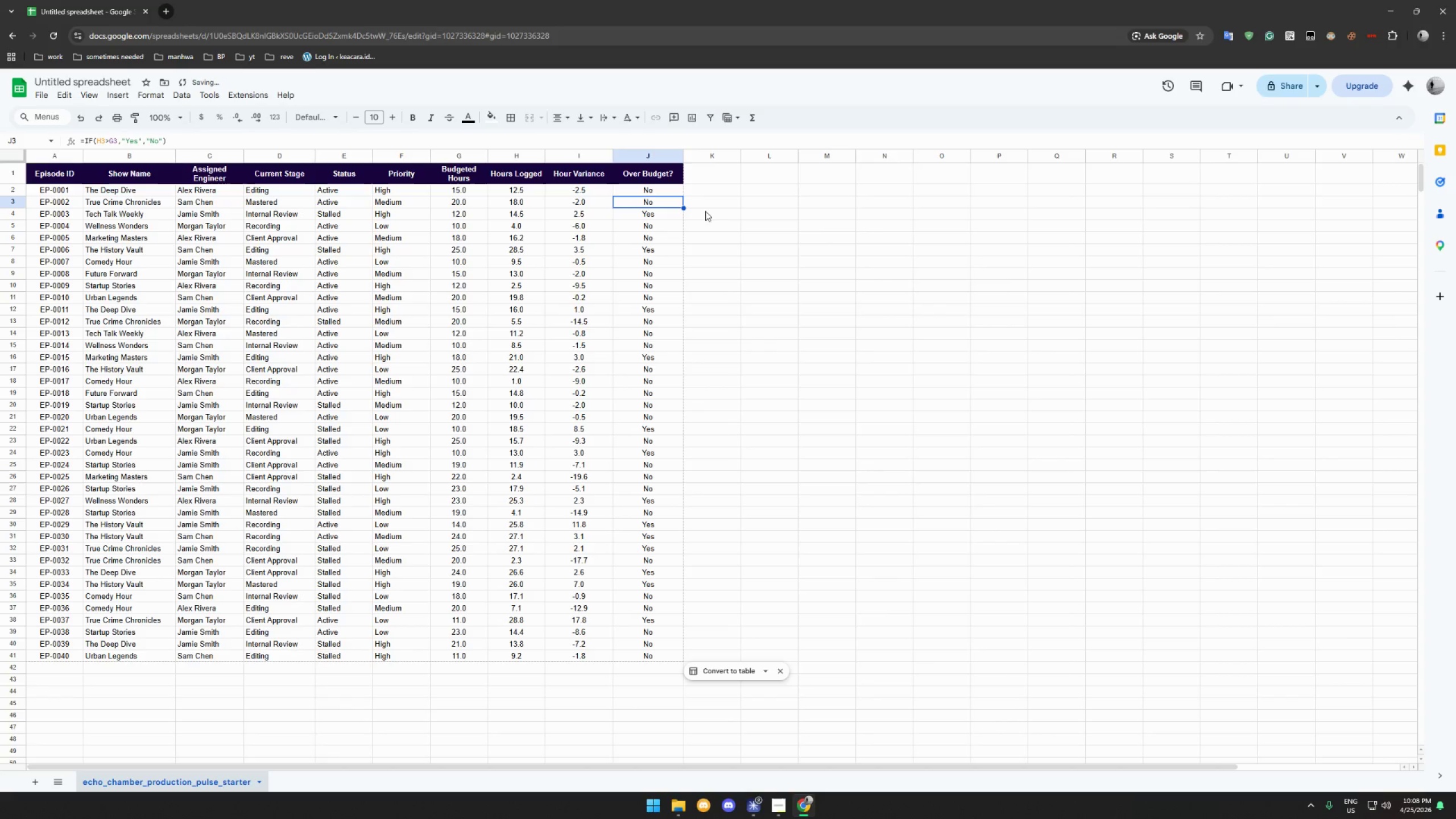 
left_click([712, 189])
 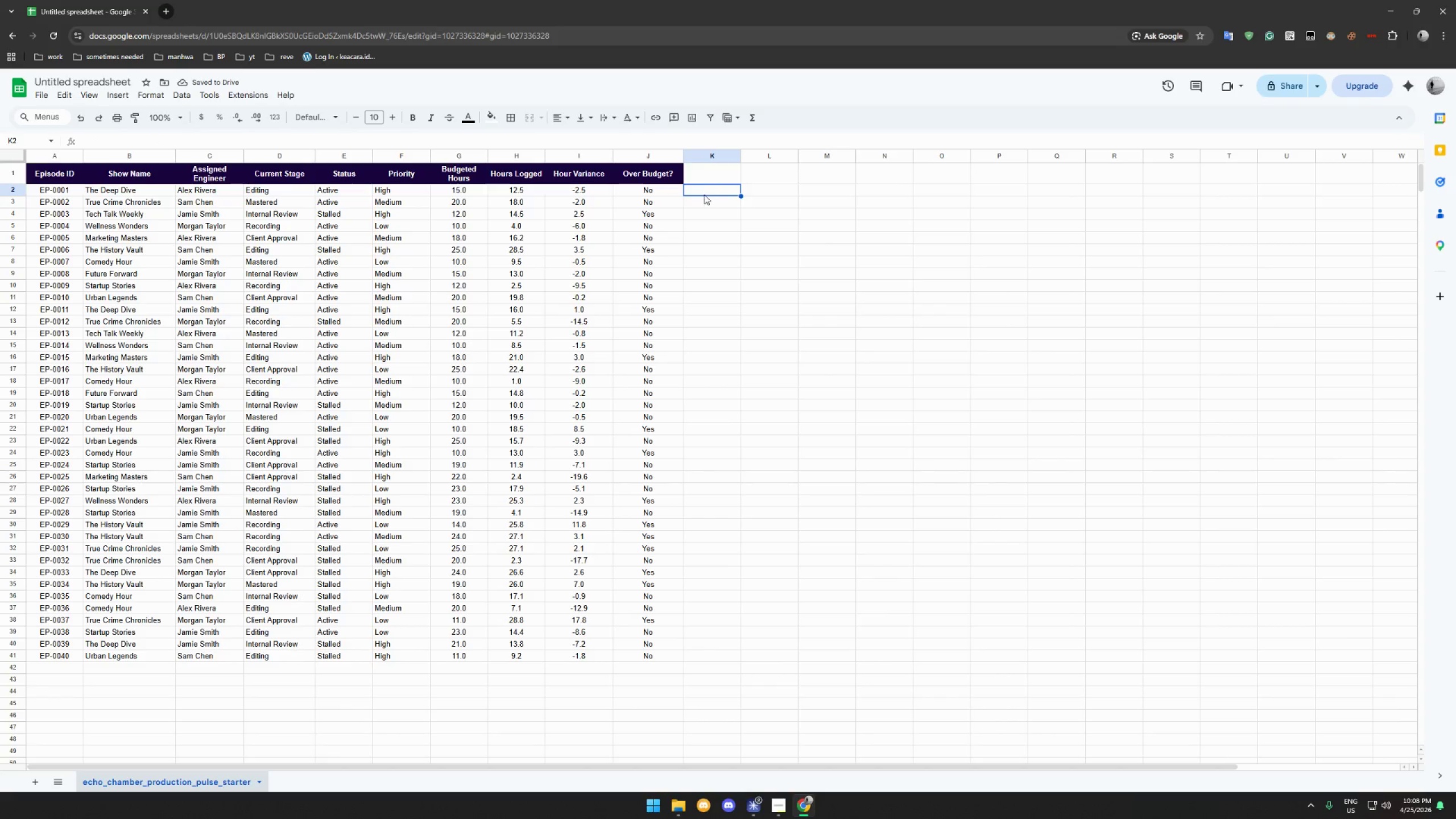 
scroll: coordinate [701, 213], scroll_direction: up, amount: 4.0
 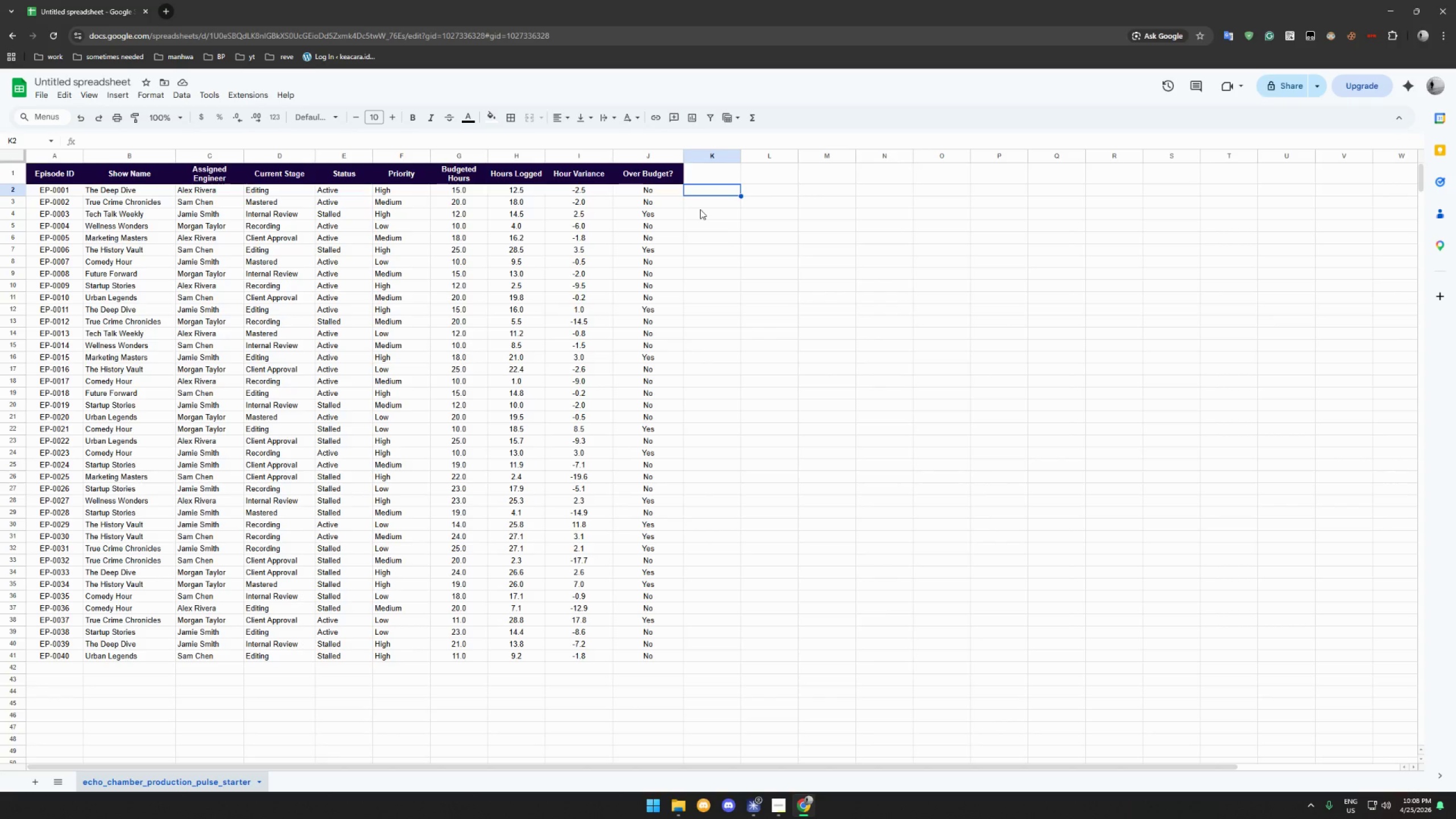 
wait(6.03)
 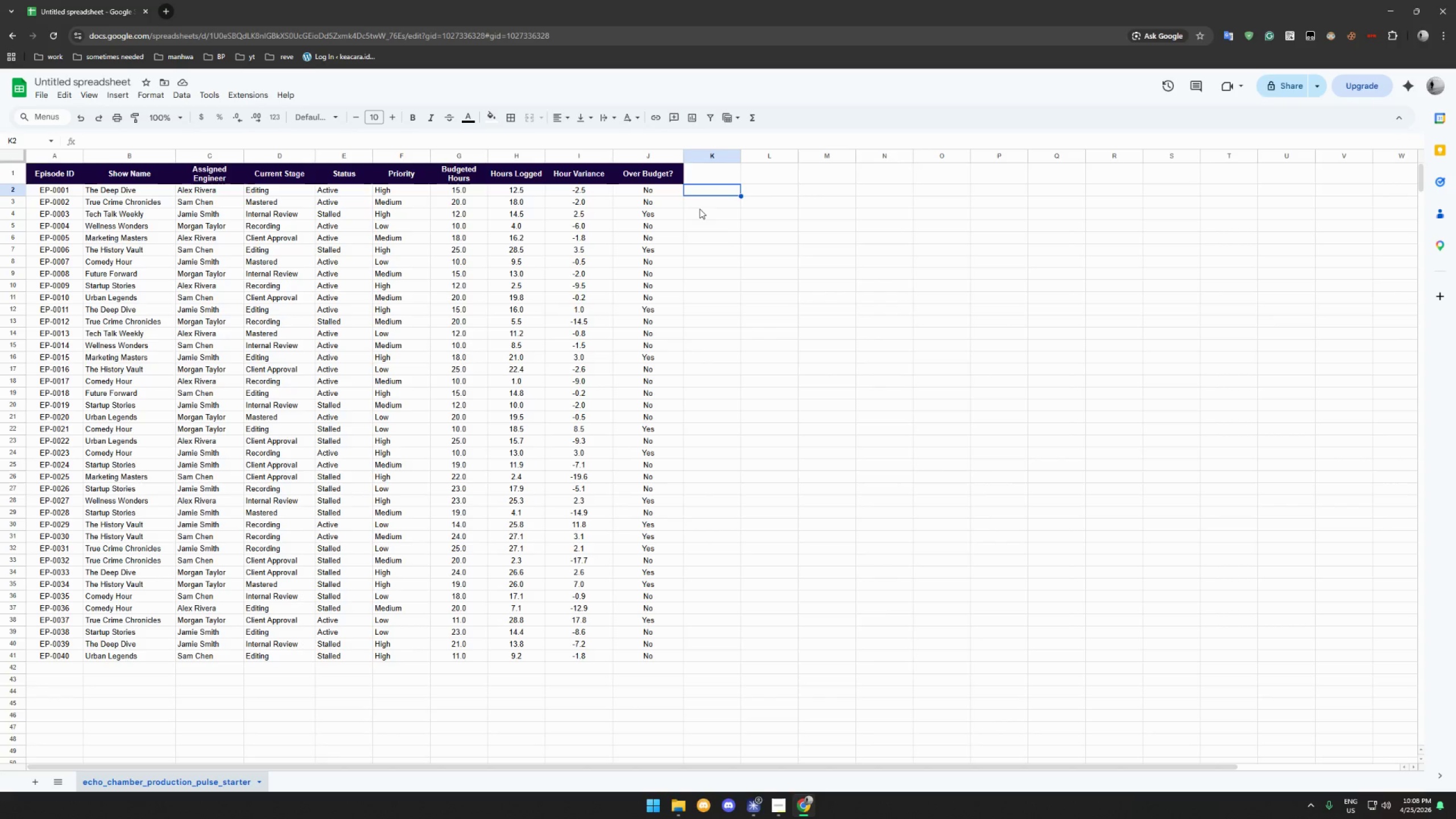 
left_click([655, 194])
 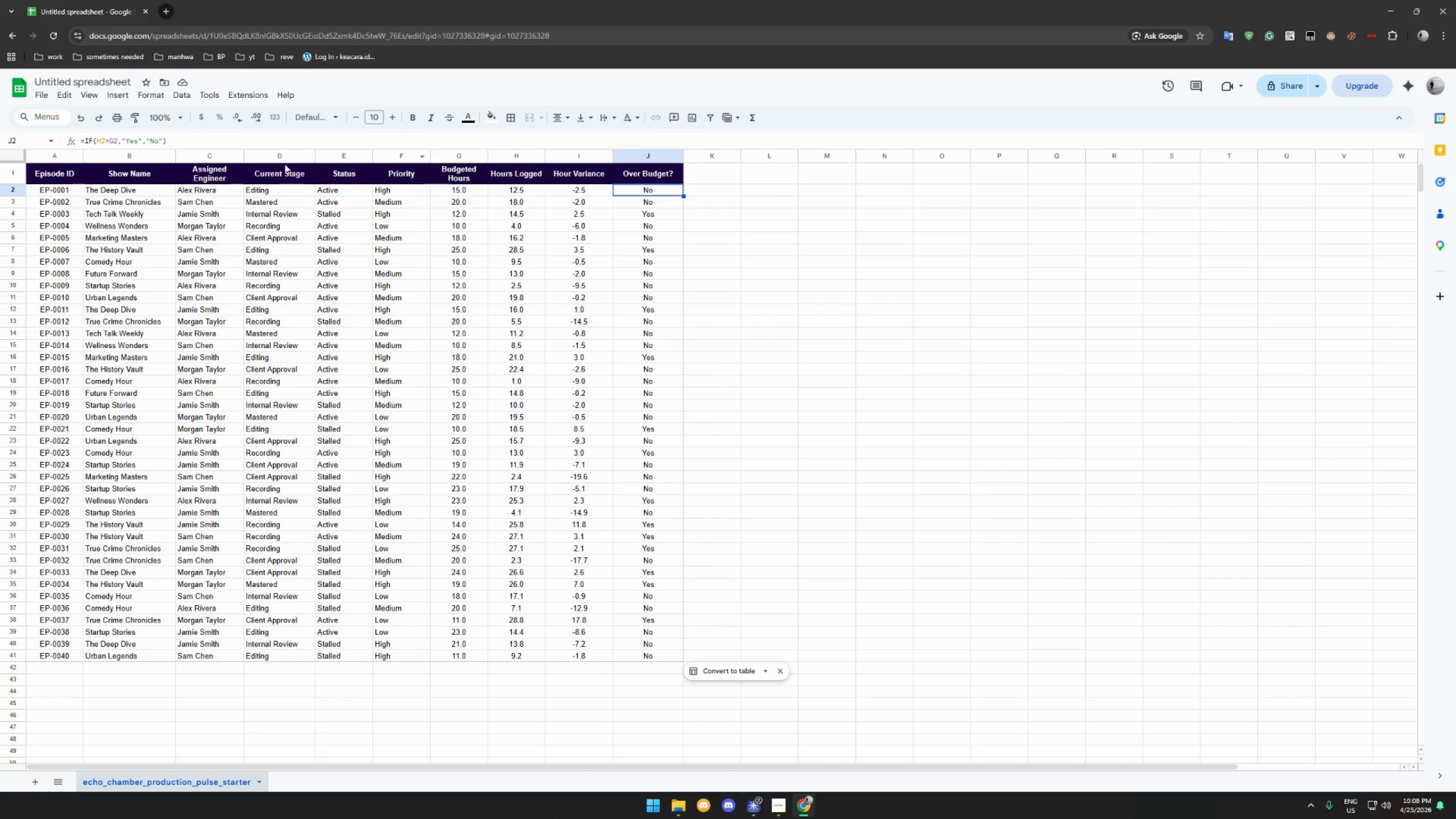 
left_click_drag(start_coordinate=[53, 176], to_coordinate=[639, 179])
 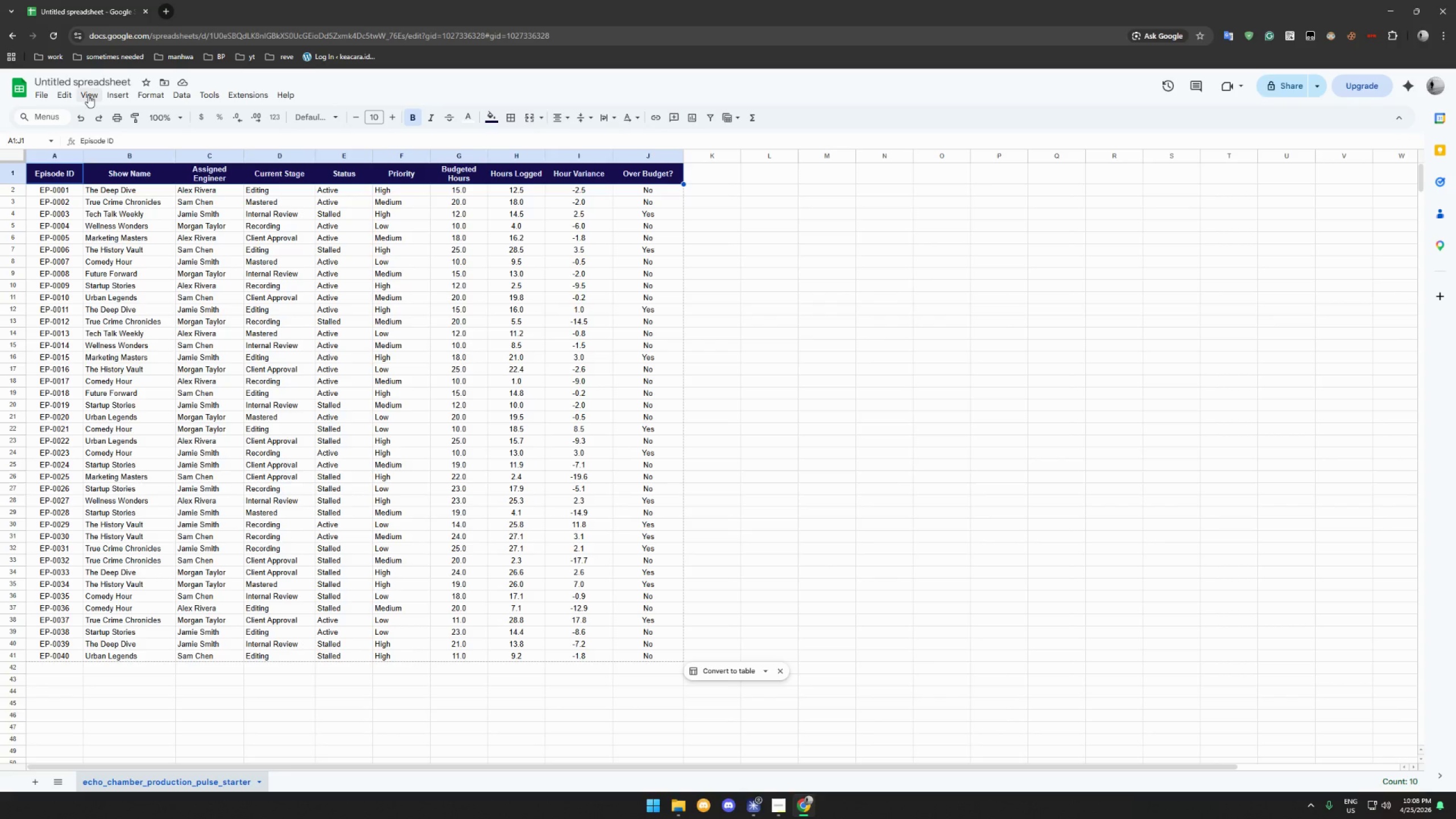 
left_click([82, 96])
 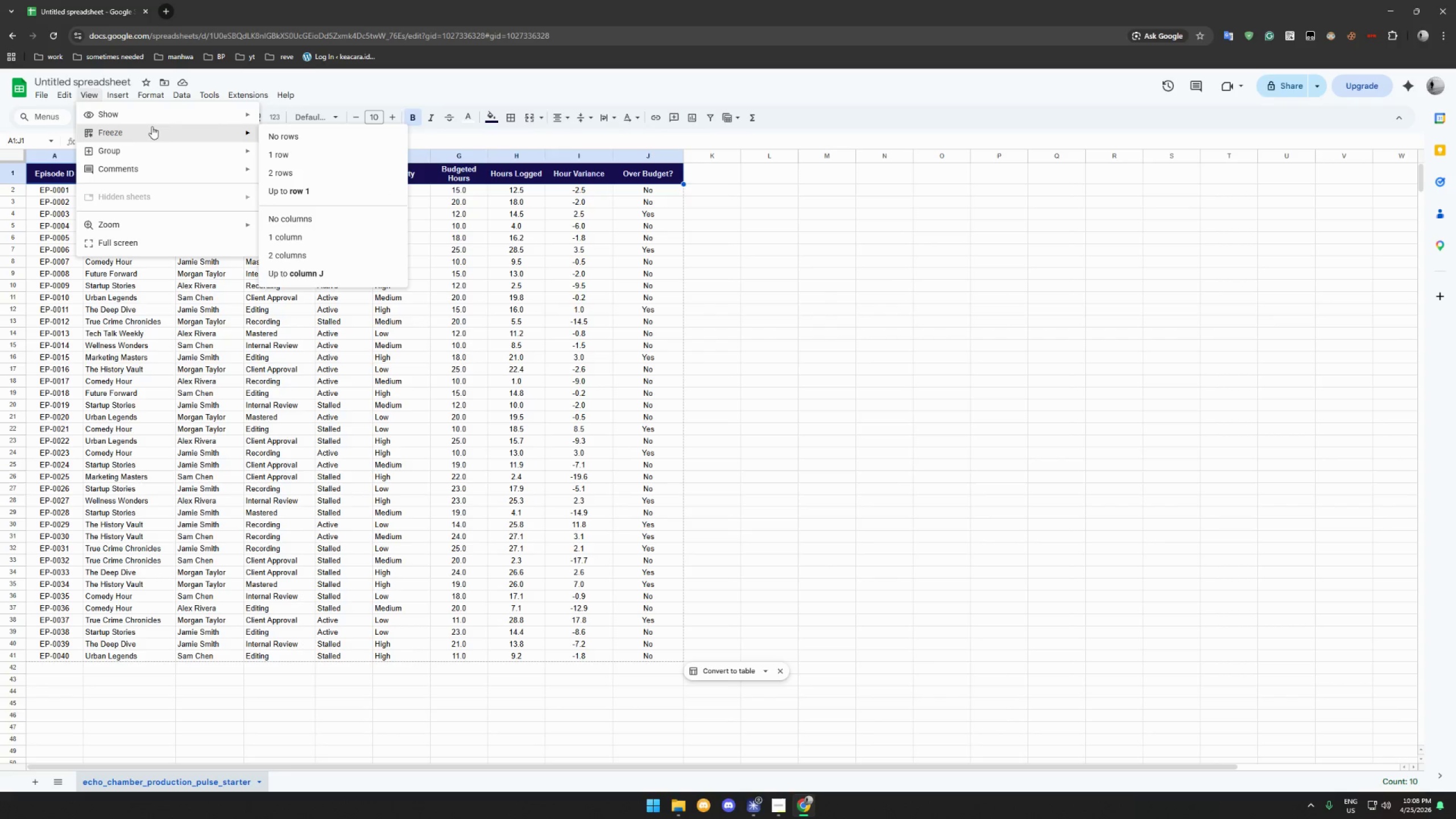 
left_click([289, 151])
 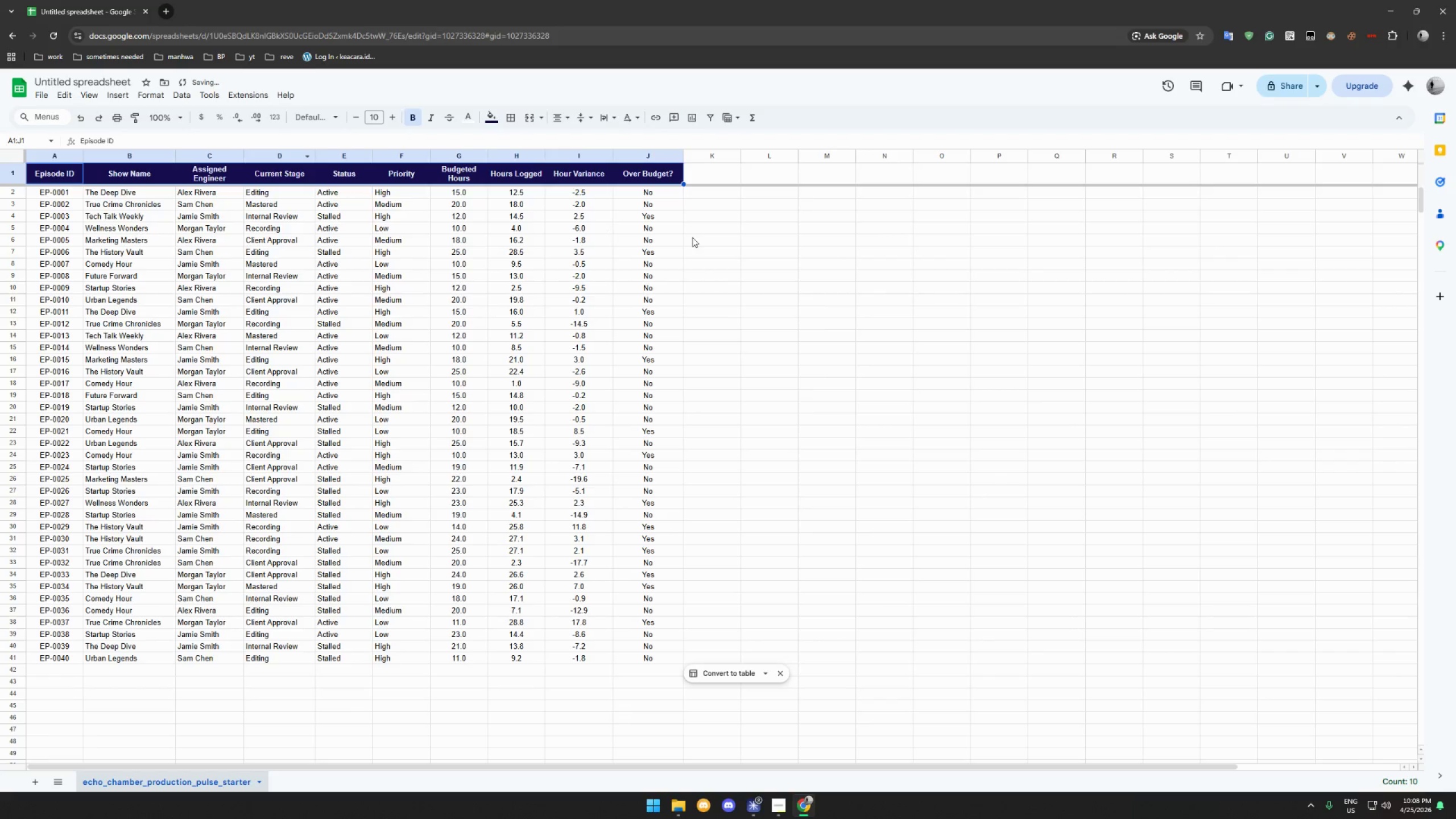 
left_click([722, 180])
 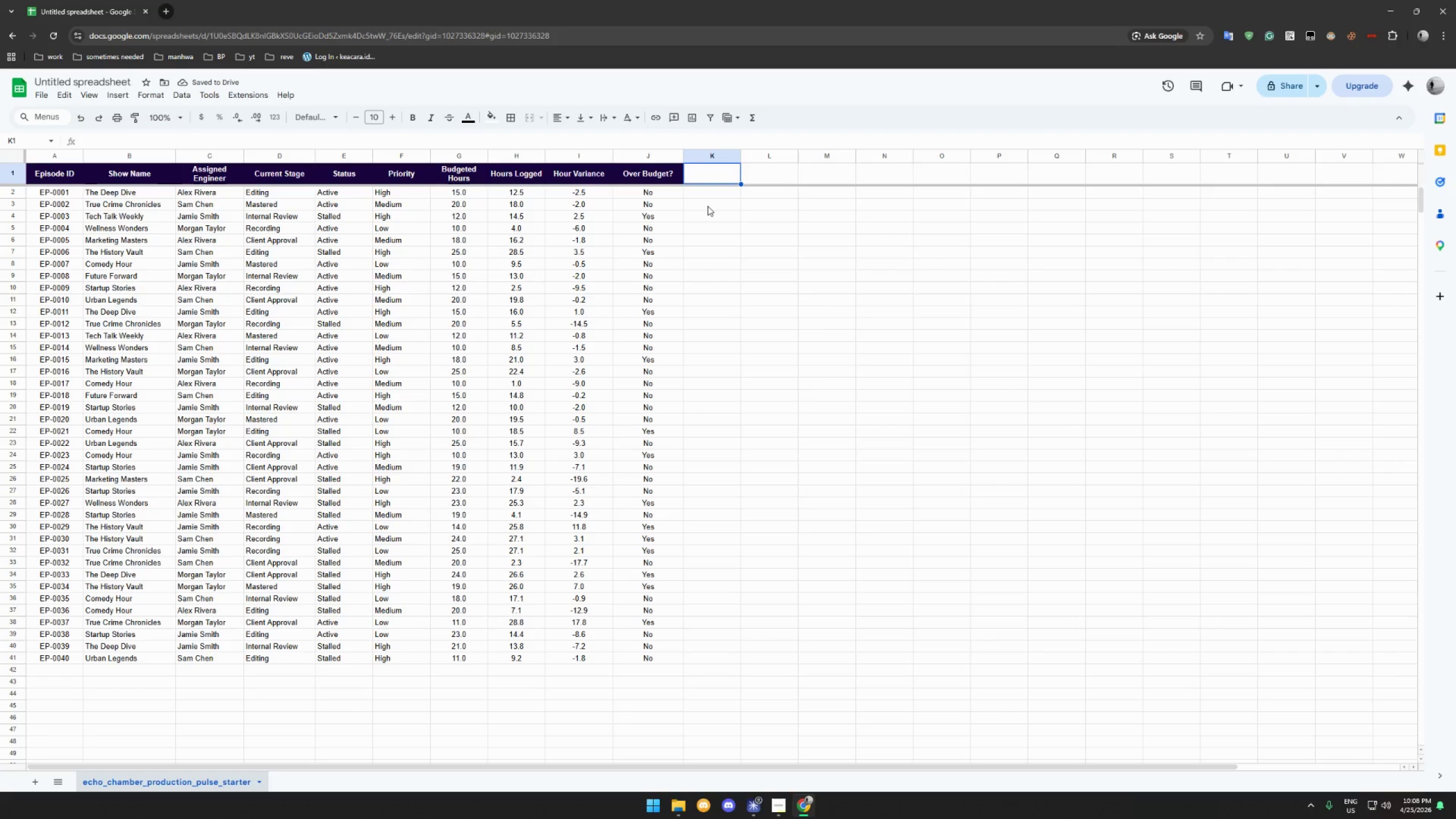 
key(Control+Shift+ArrowRight)
 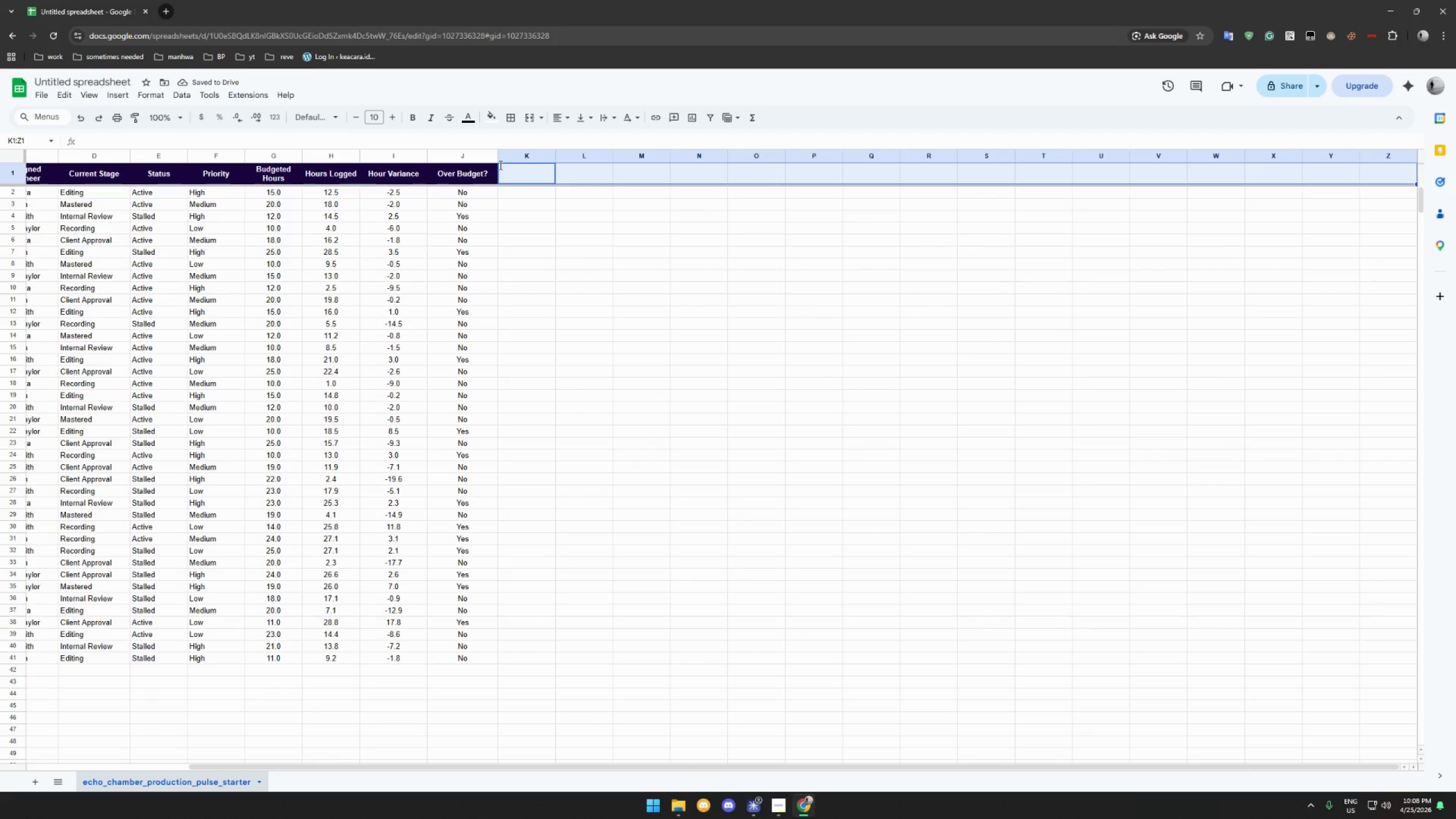 
right_click([520, 173])
 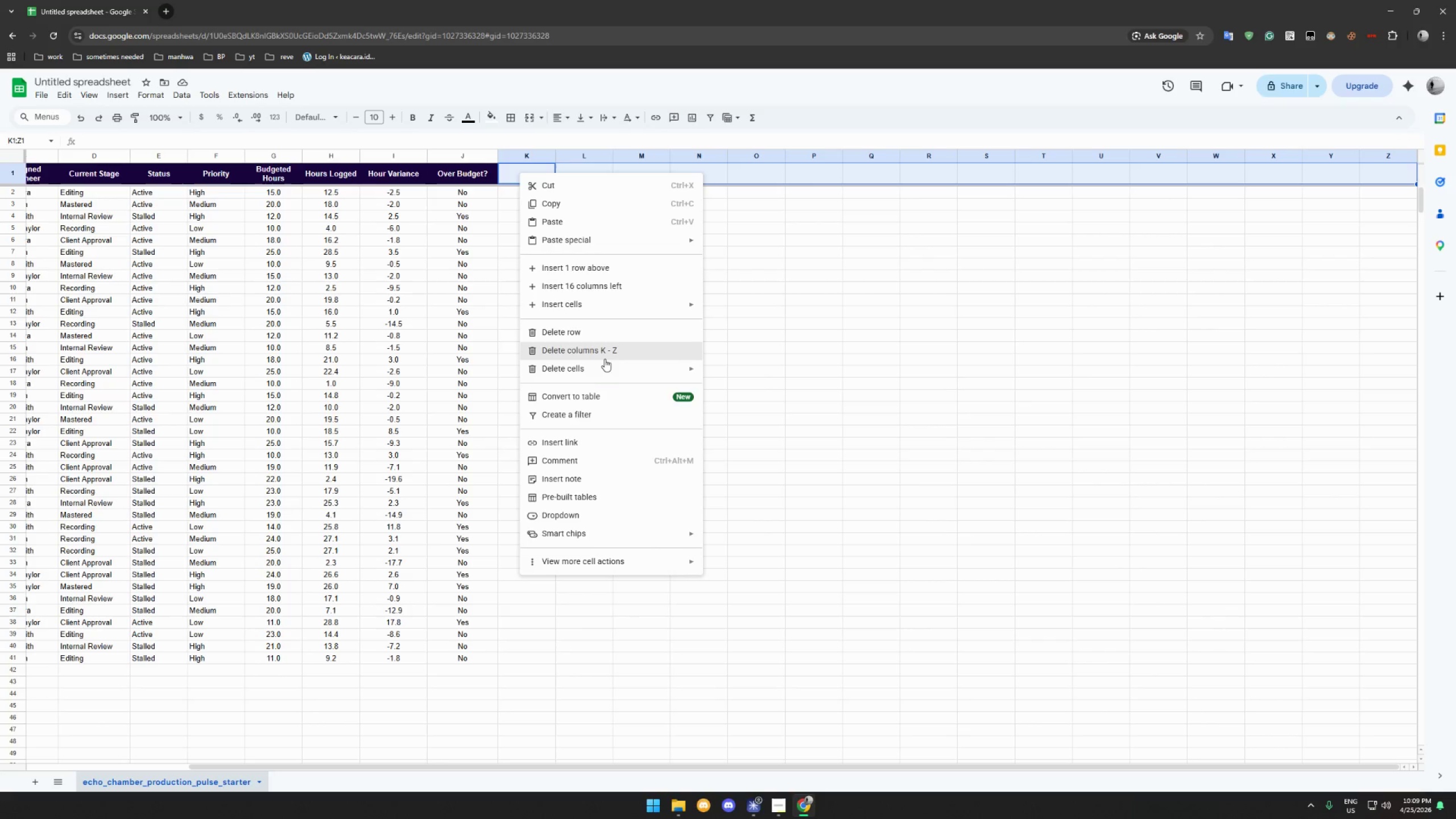 
left_click([605, 353])
 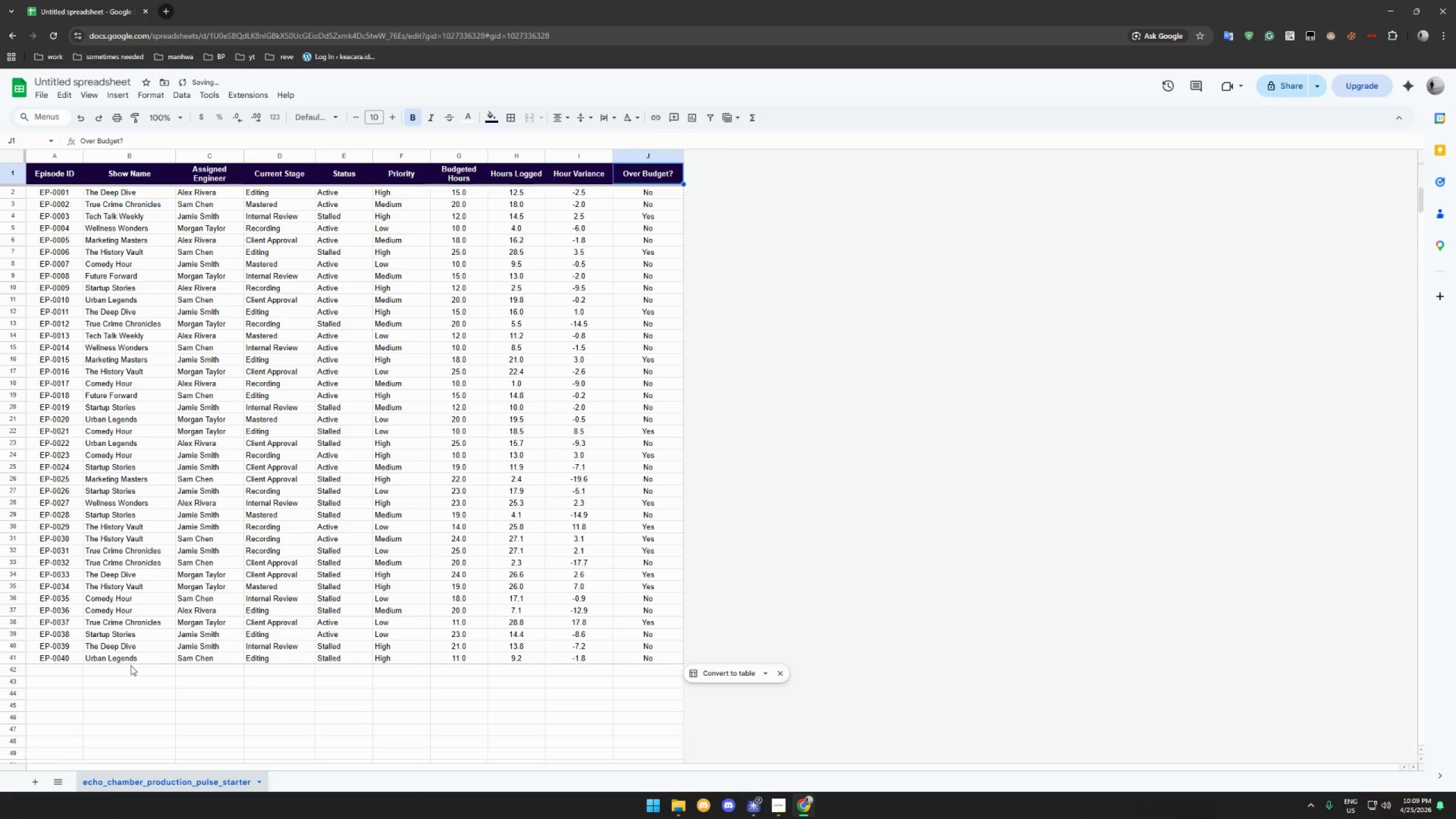 
left_click([49, 671])
 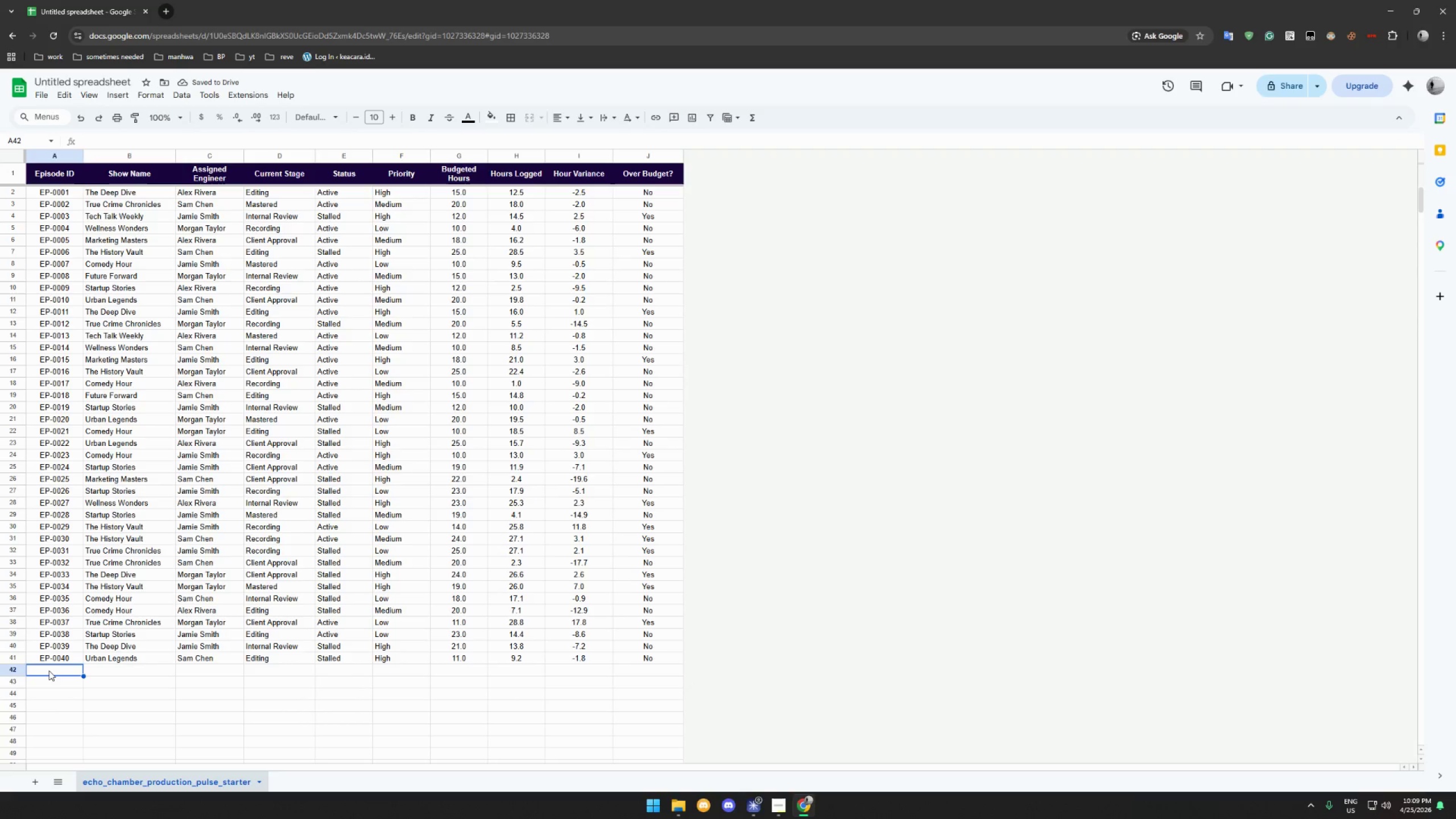 
key(Control+Shift+ArrowDown)
 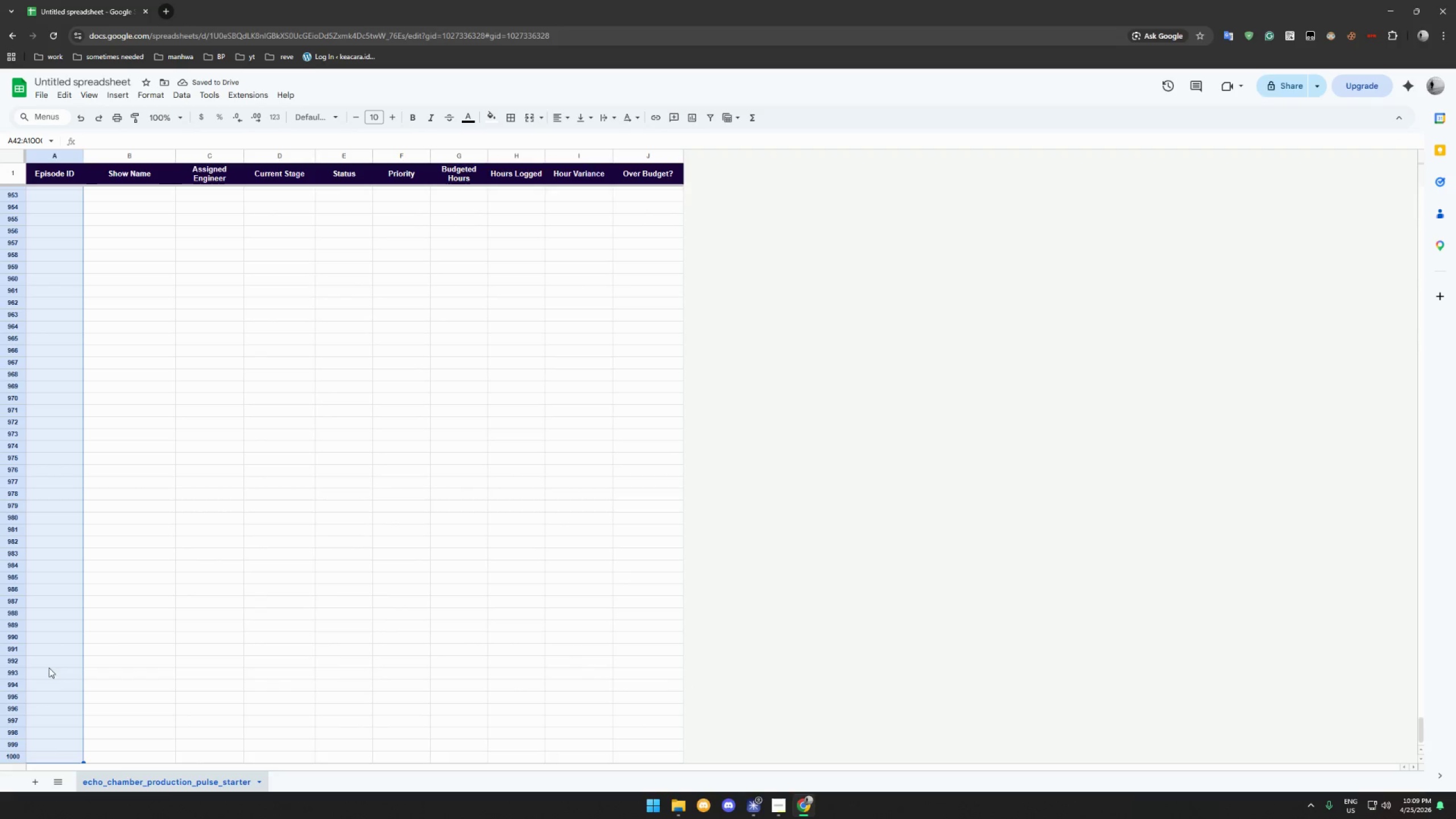 
right_click([54, 636])
 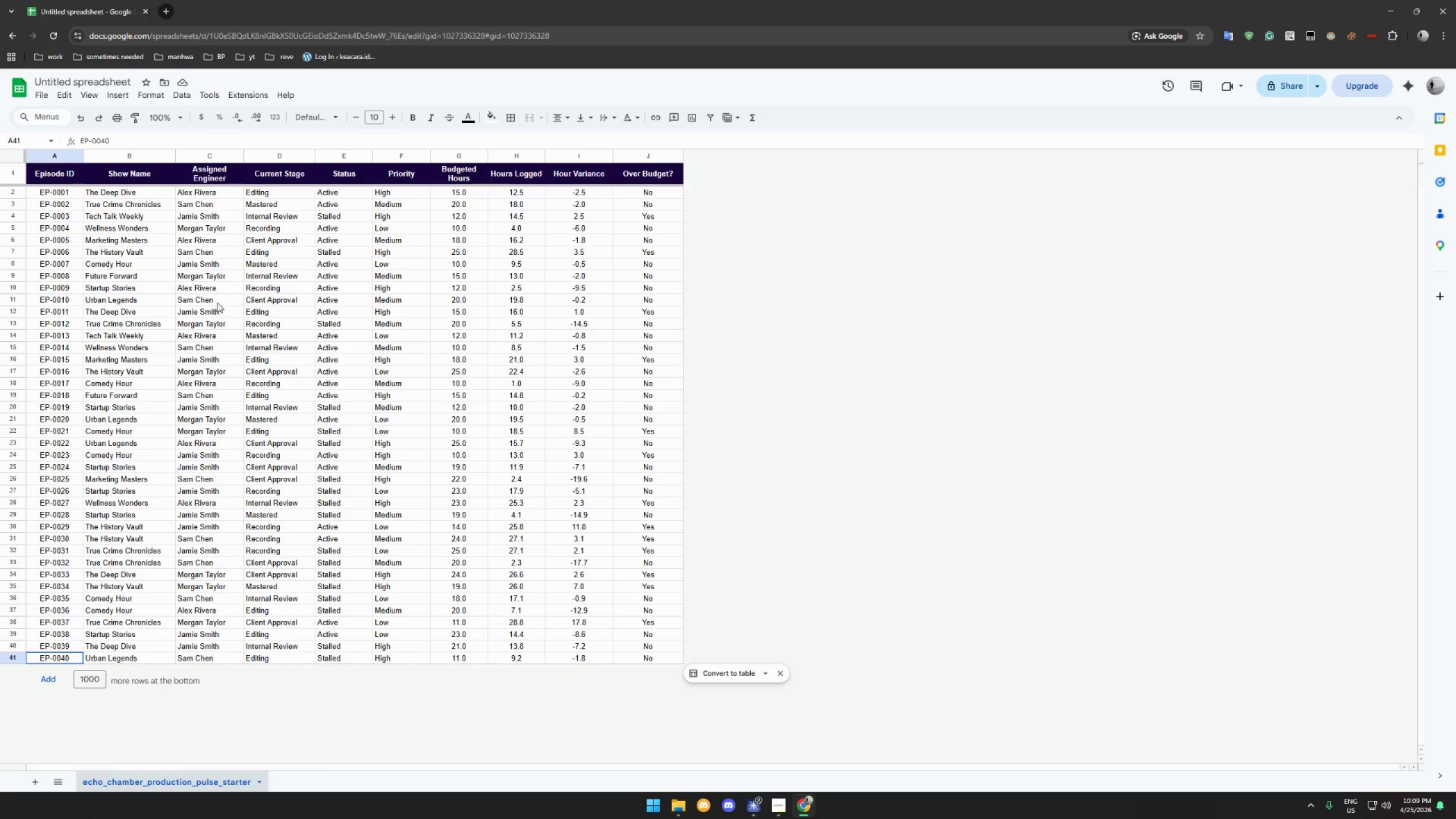 
wait(29.31)
 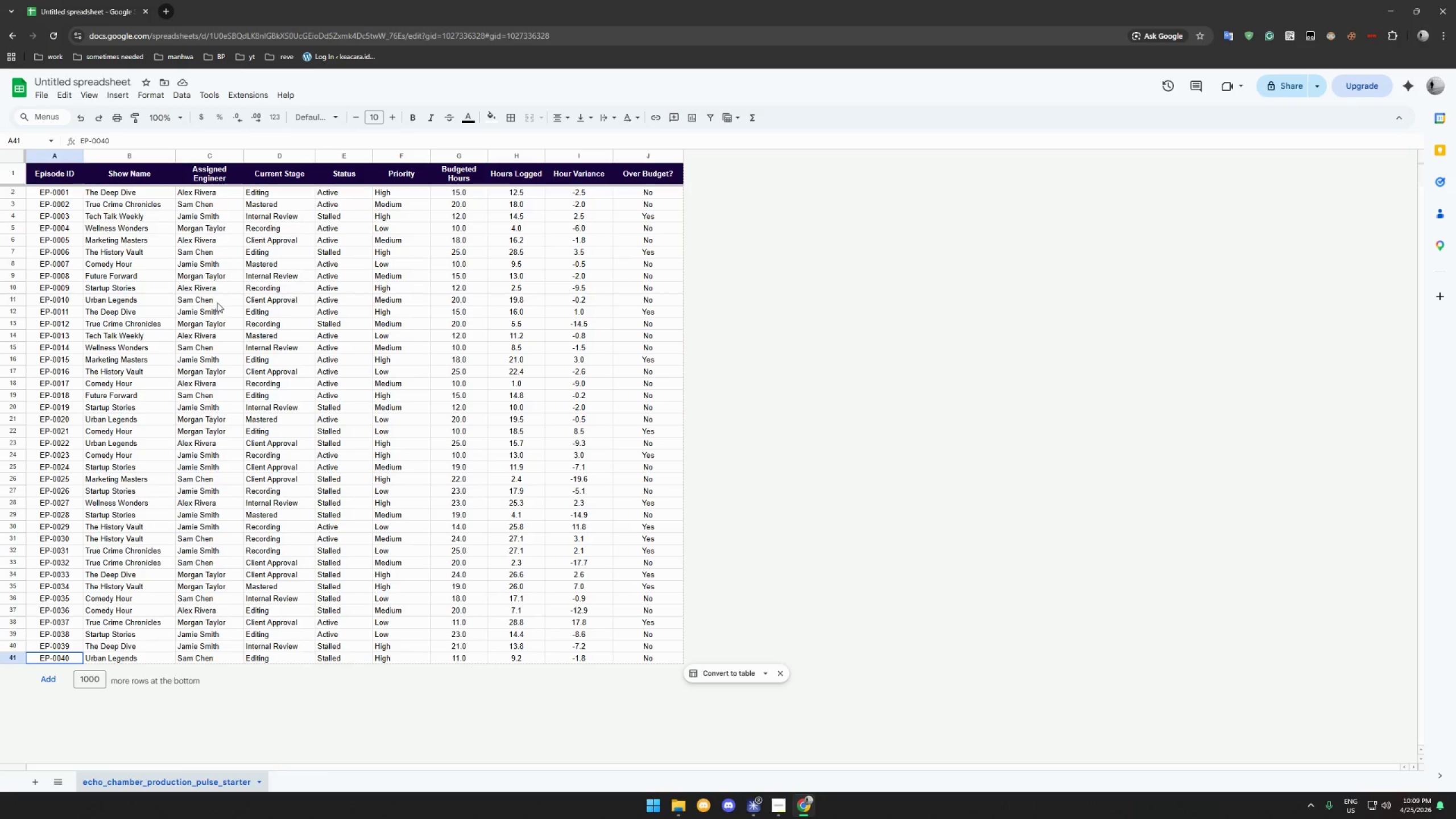 
left_click([37, 196])
 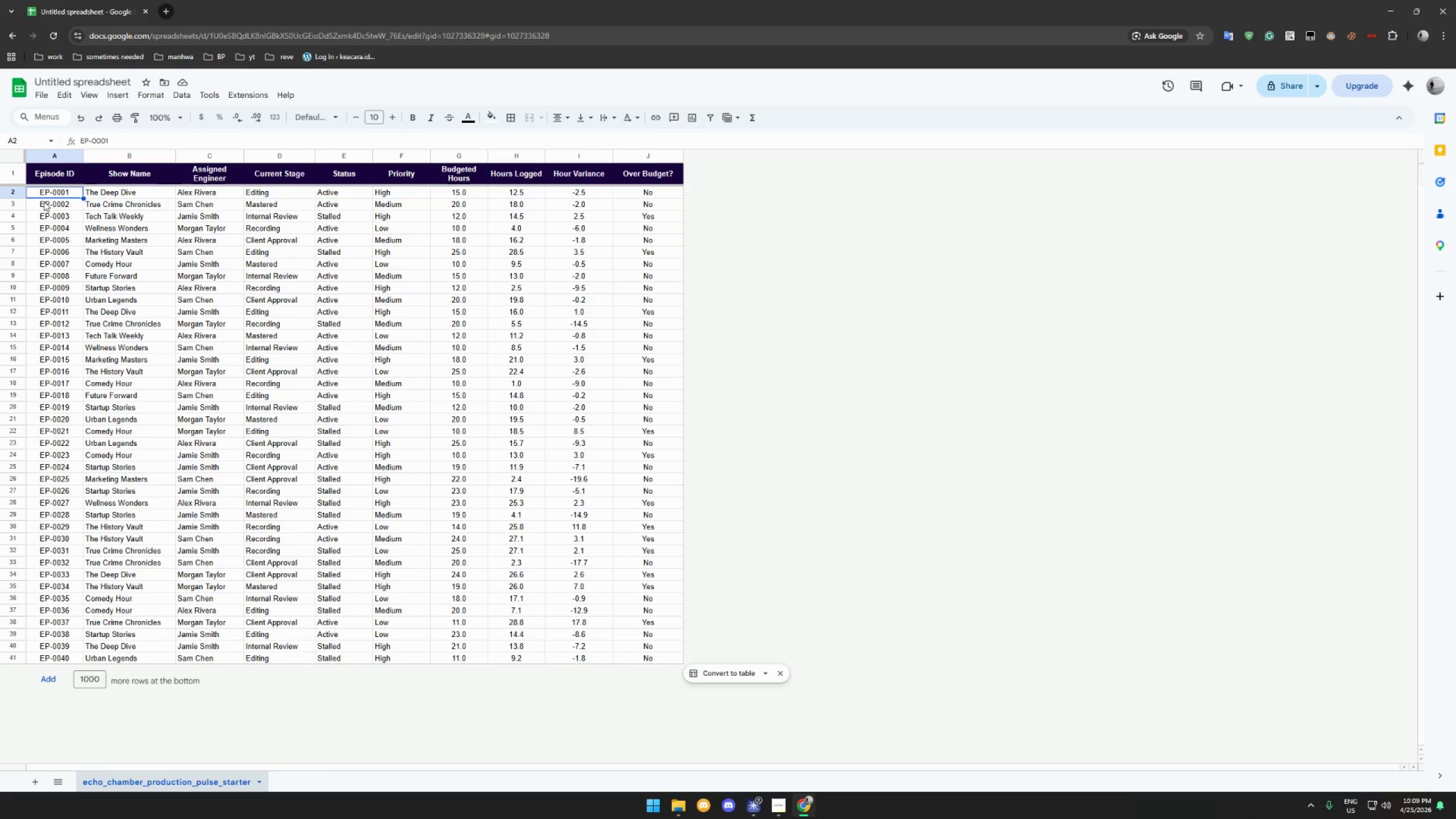 
hold_key(key=ControlLeft, duration=0.47)
 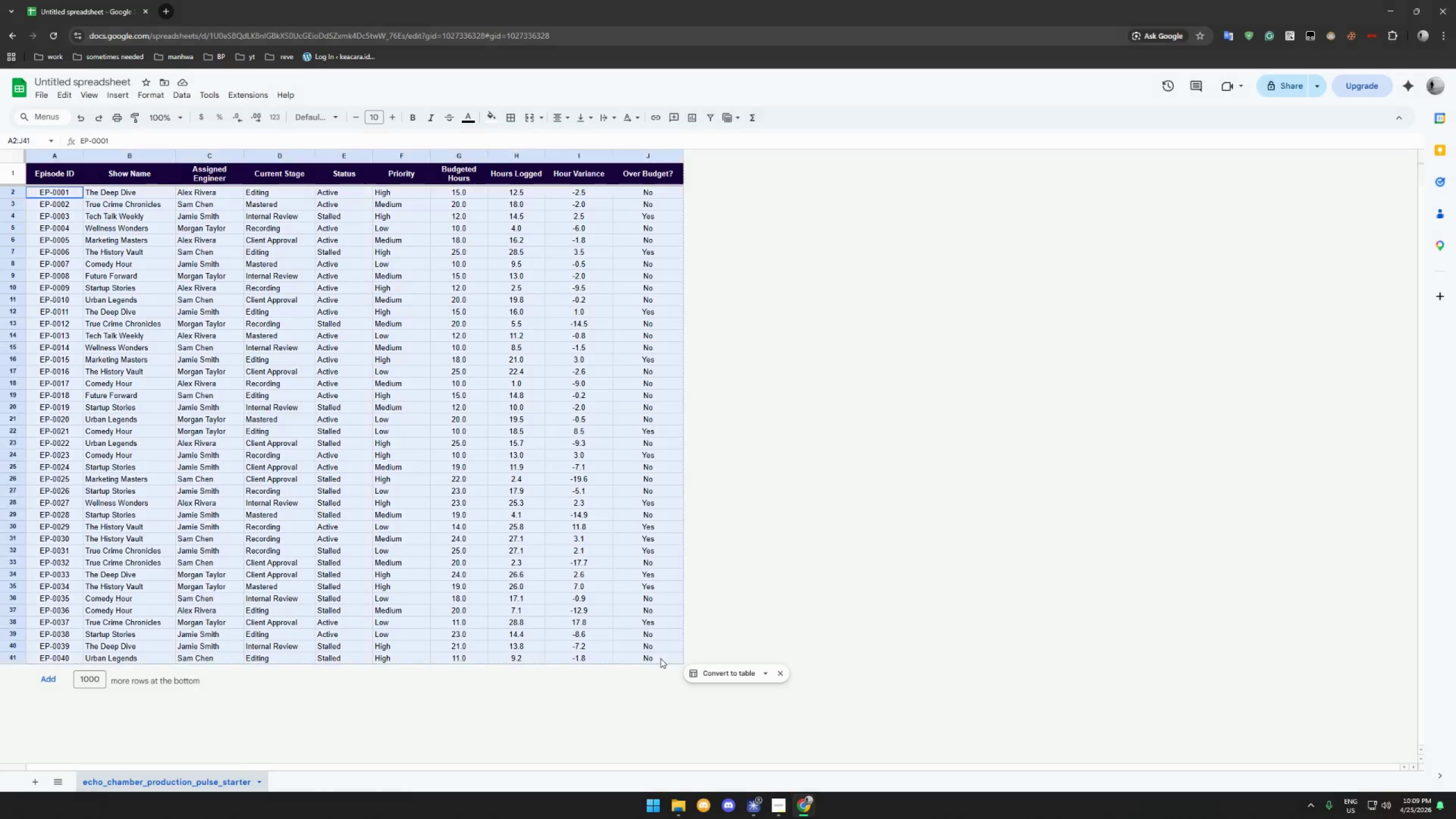 
hold_key(key=ShiftLeft, duration=1.44)
left_click([660, 658])
 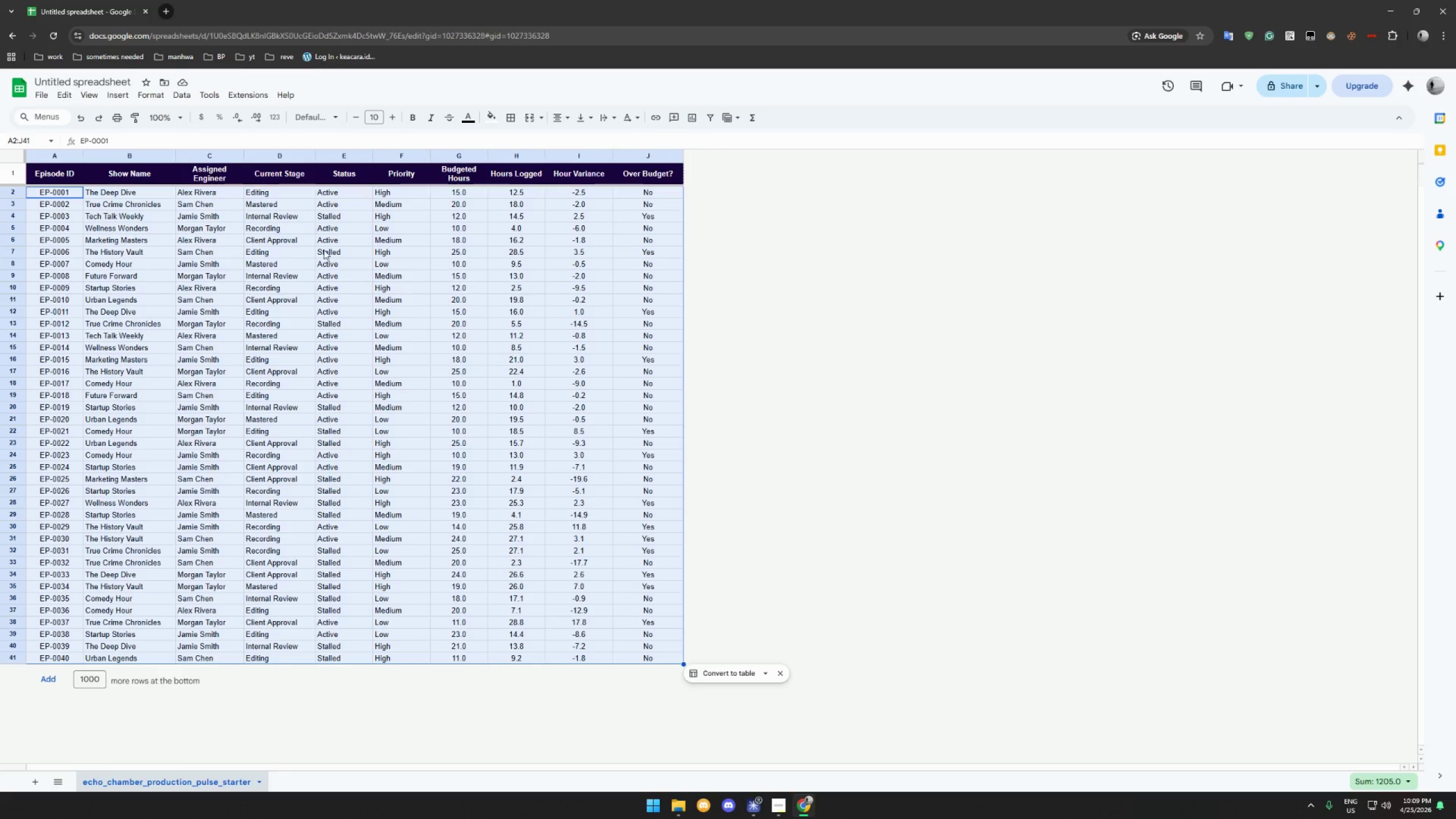 
left_click([152, 94])
 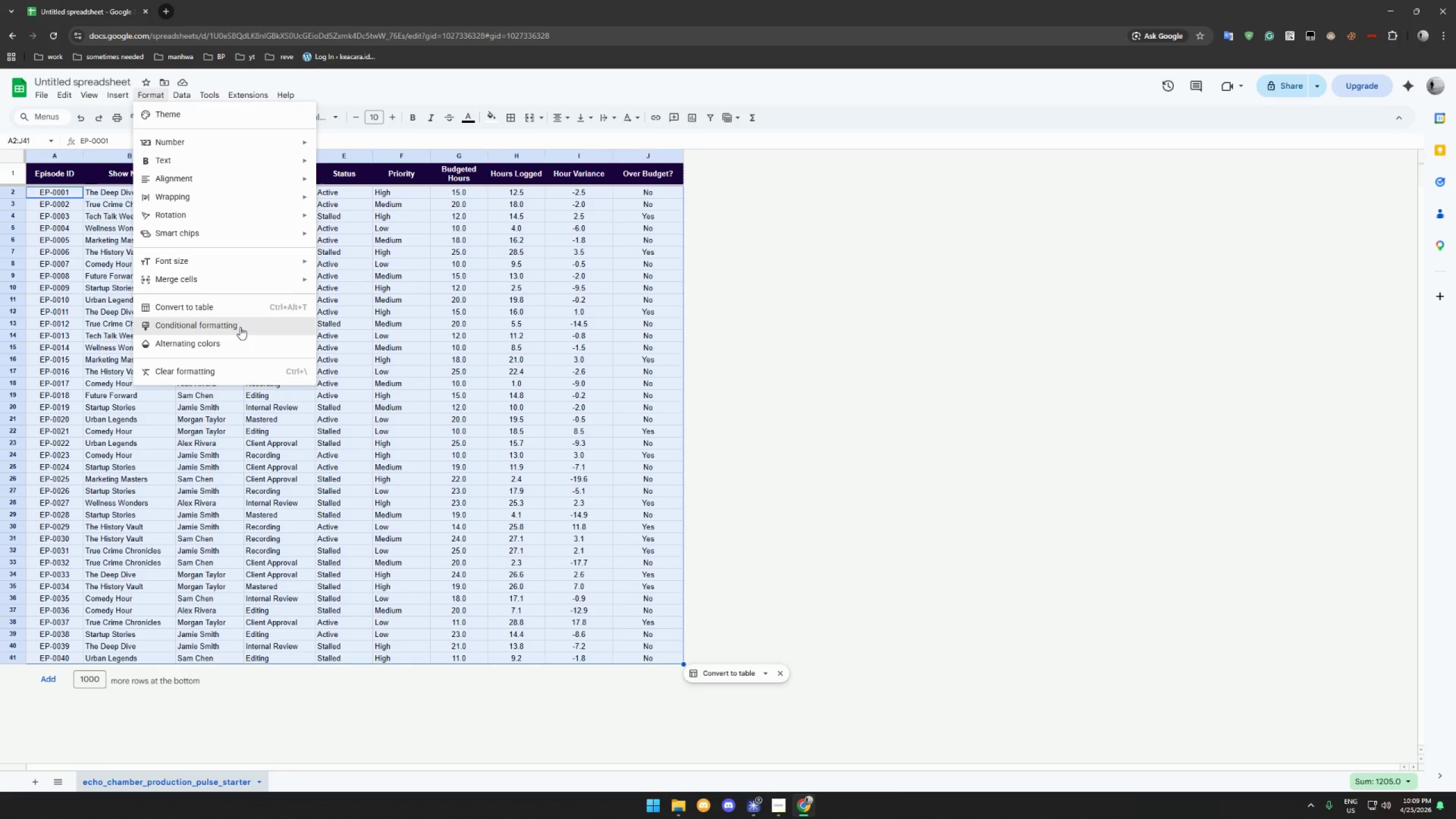 
left_click([240, 327])
 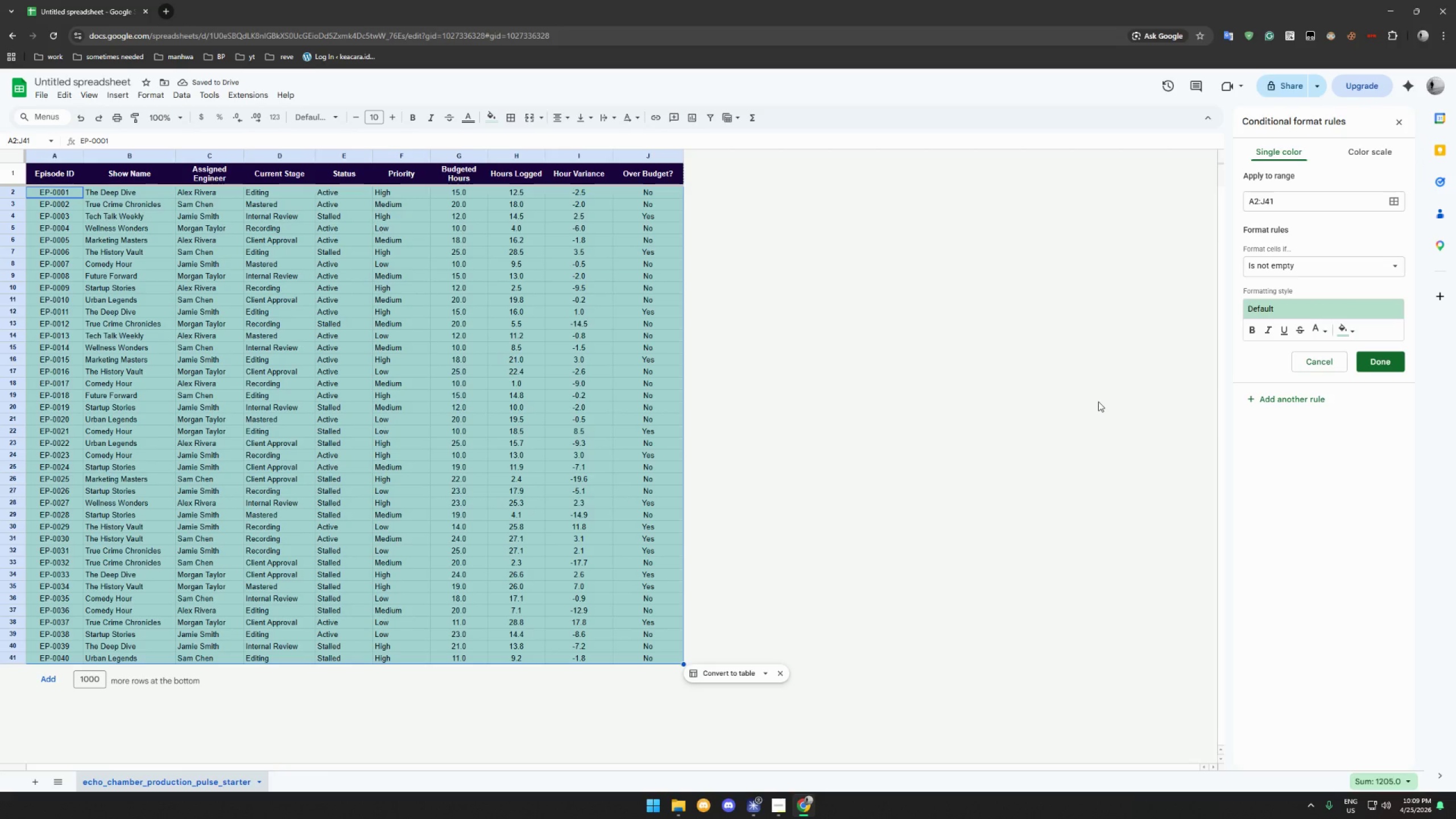 
wait(5.48)
 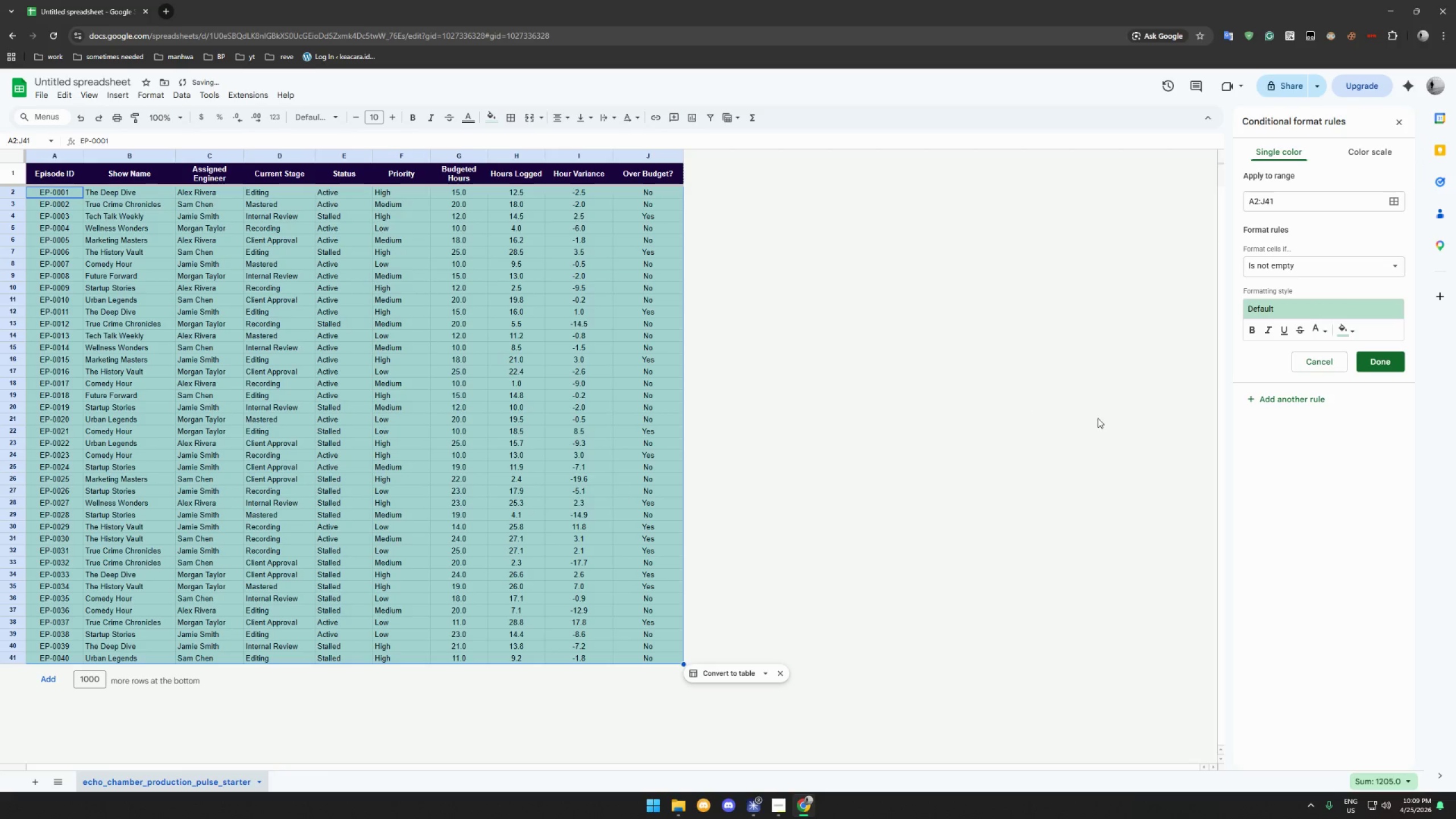 
left_click([1336, 362])
 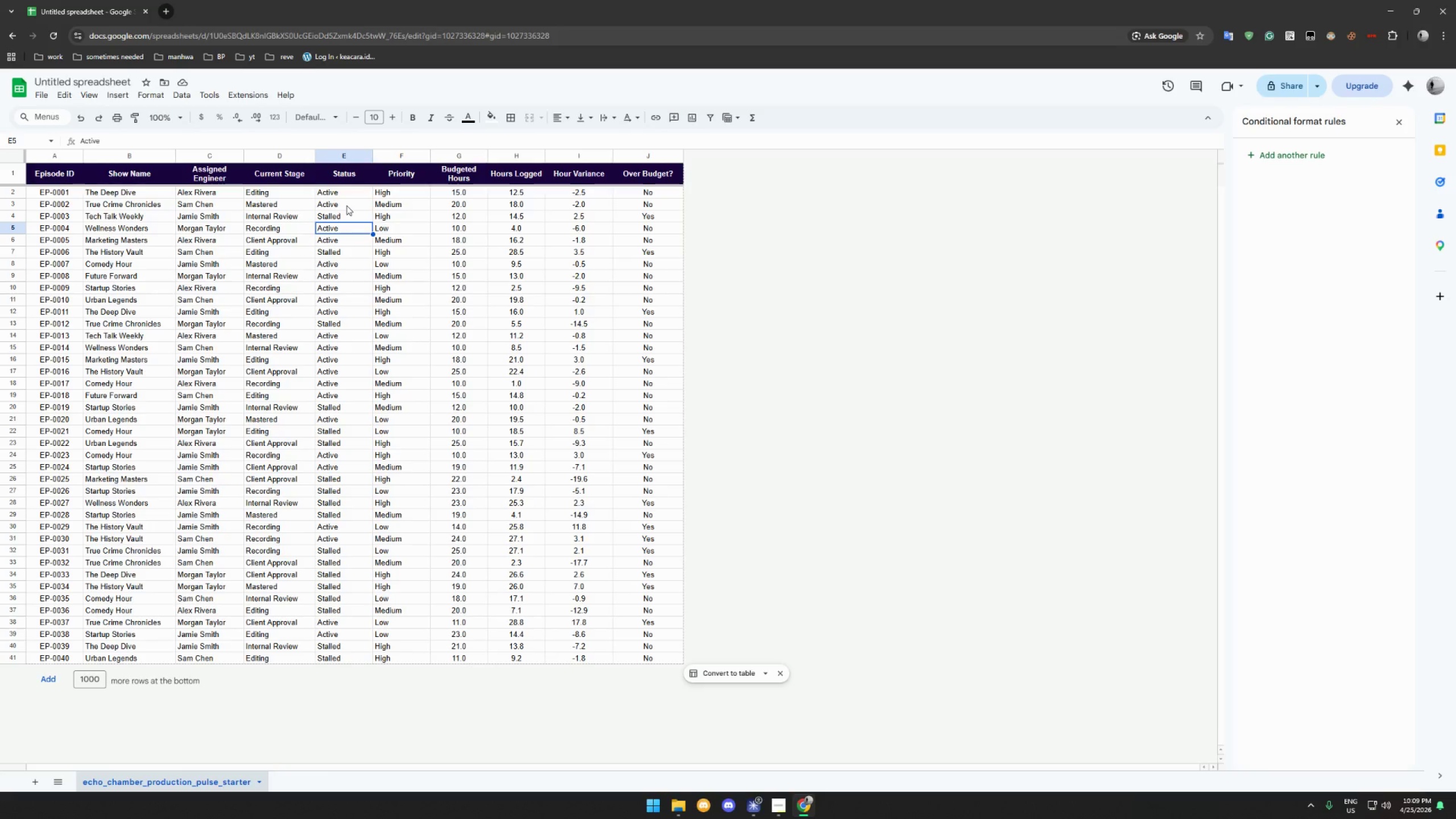 
wait(12.64)
 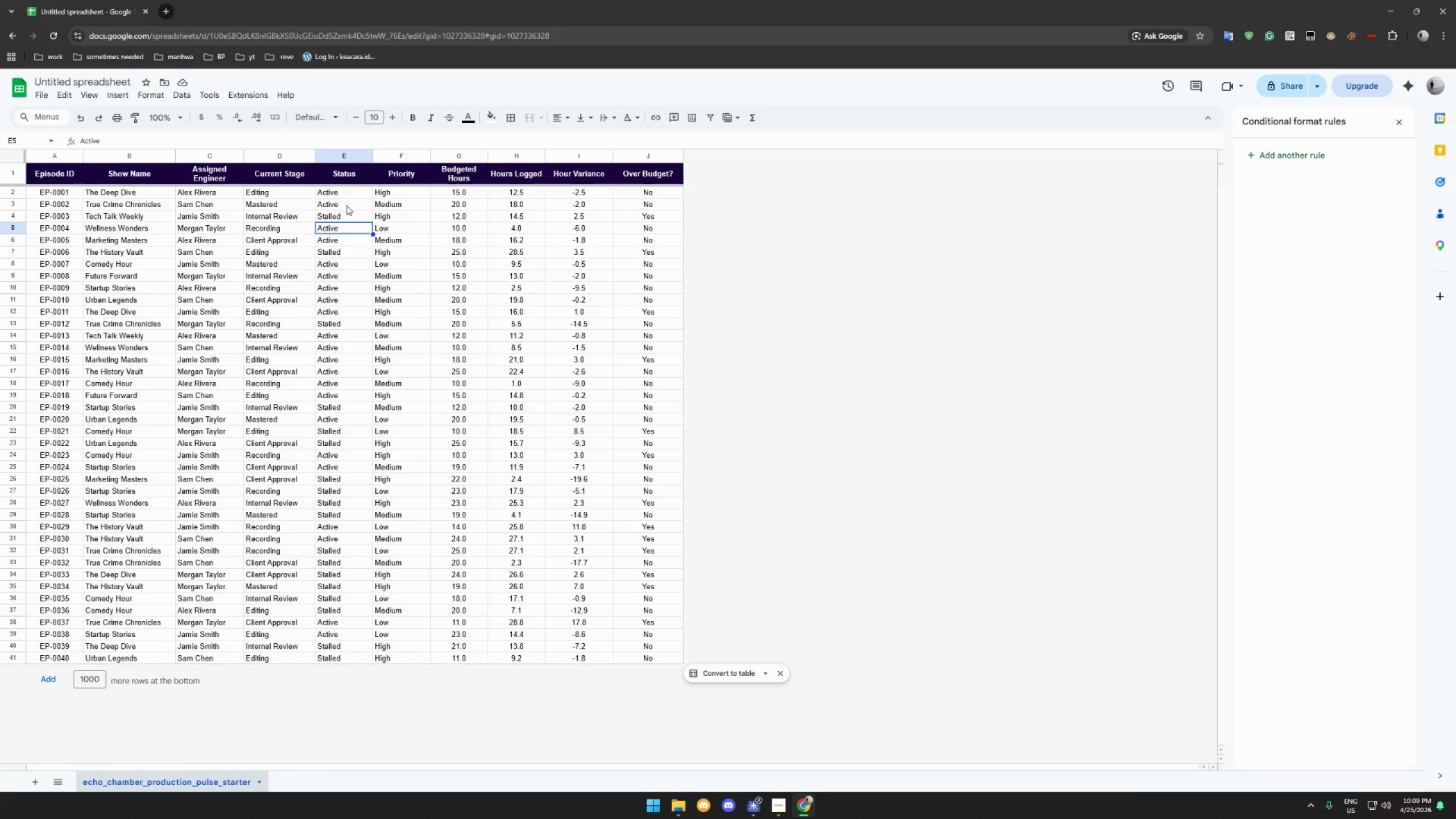 
left_click_drag(start_coordinate=[283, 195], to_coordinate=[302, 655])
 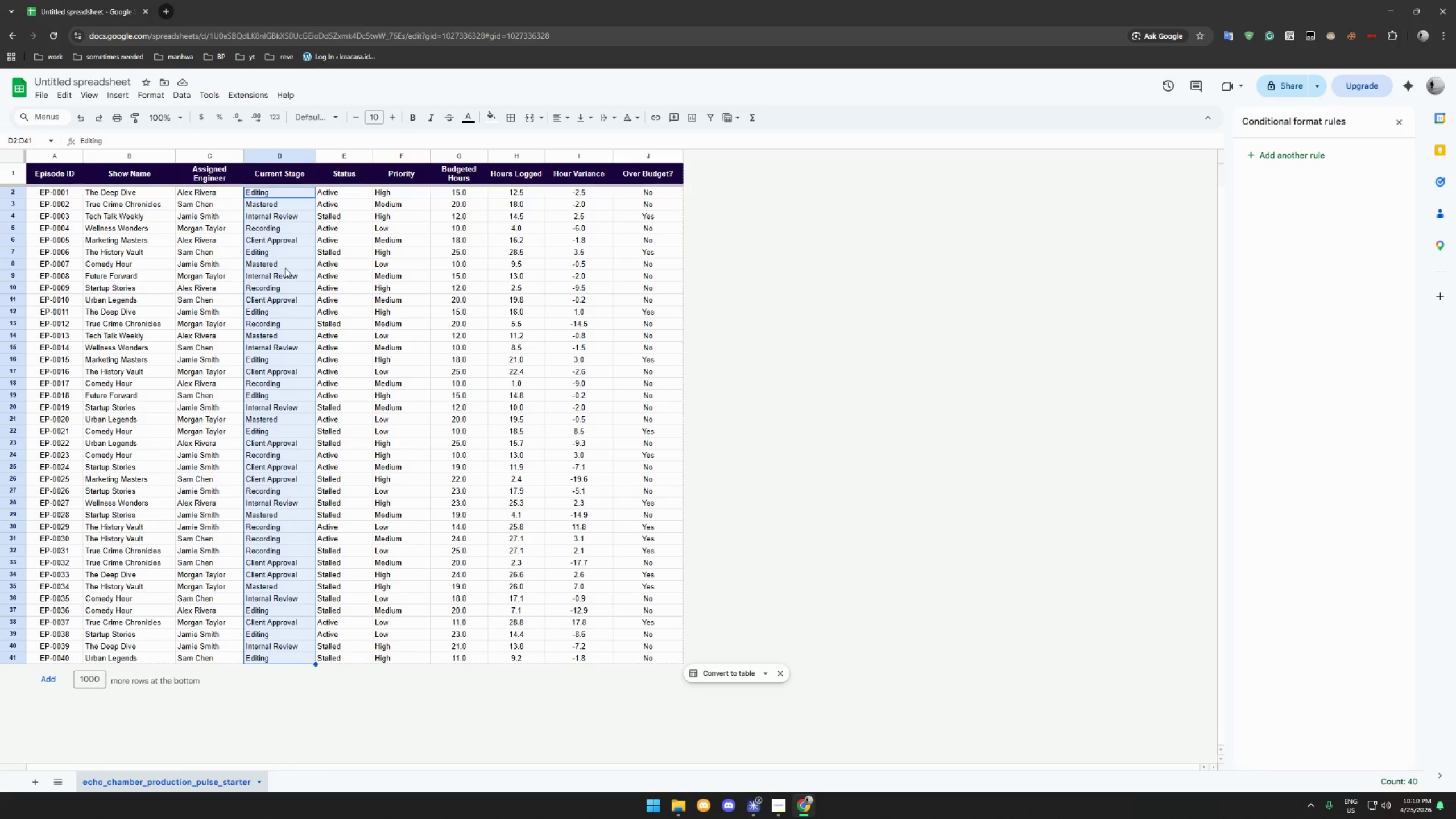 
right_click([285, 268])
 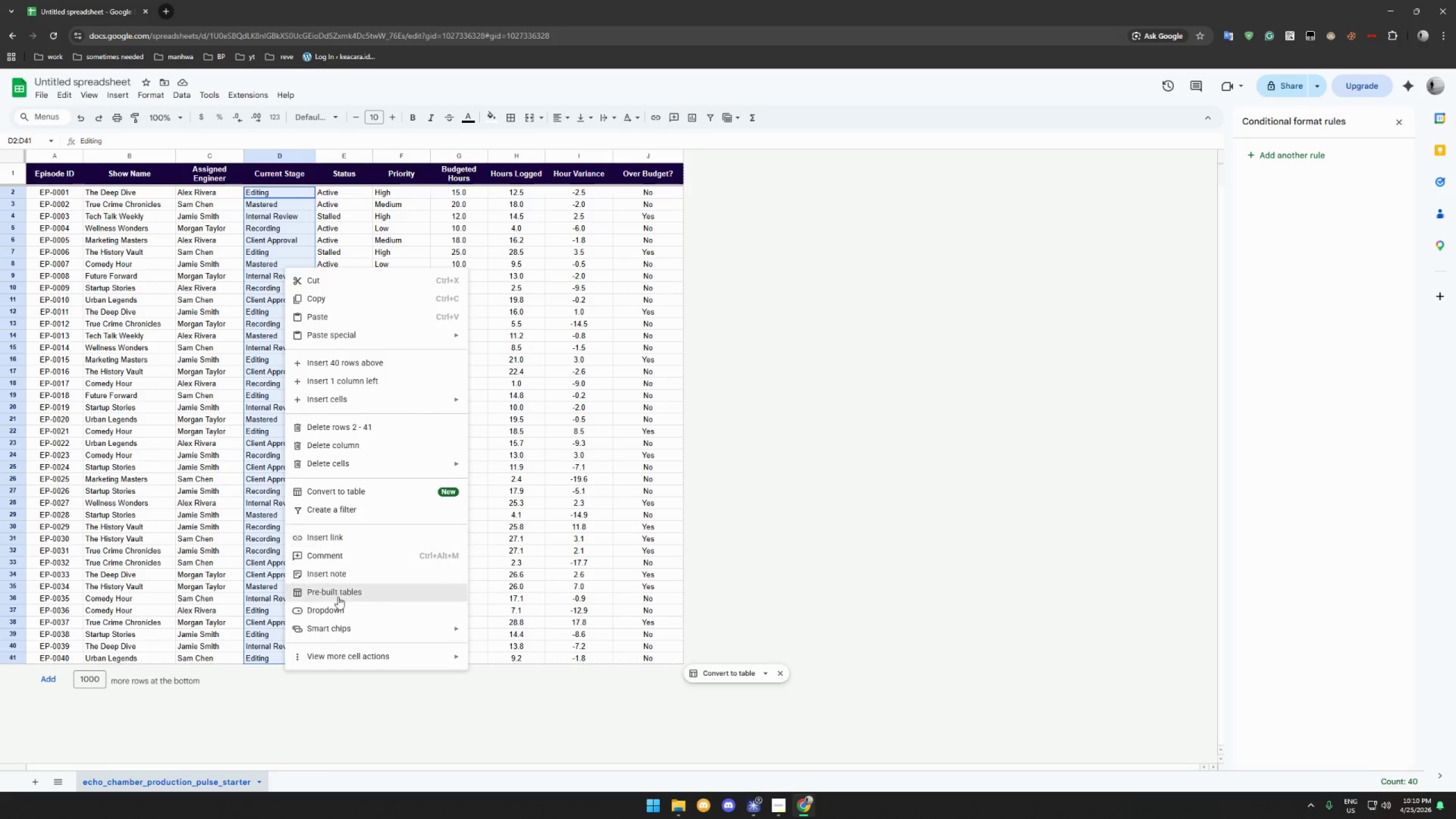 
left_click([339, 610])
 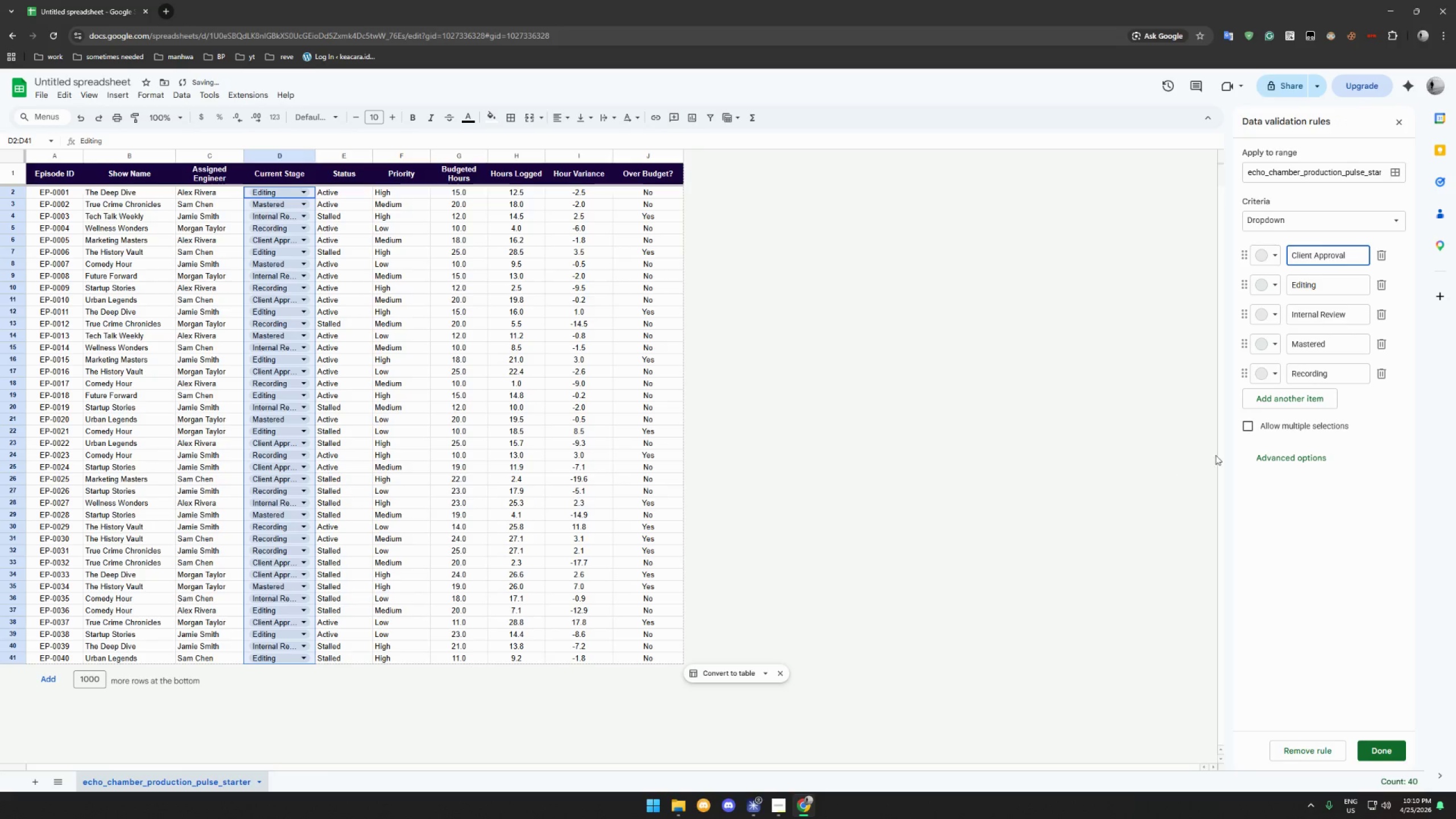 
left_click([1281, 458])
 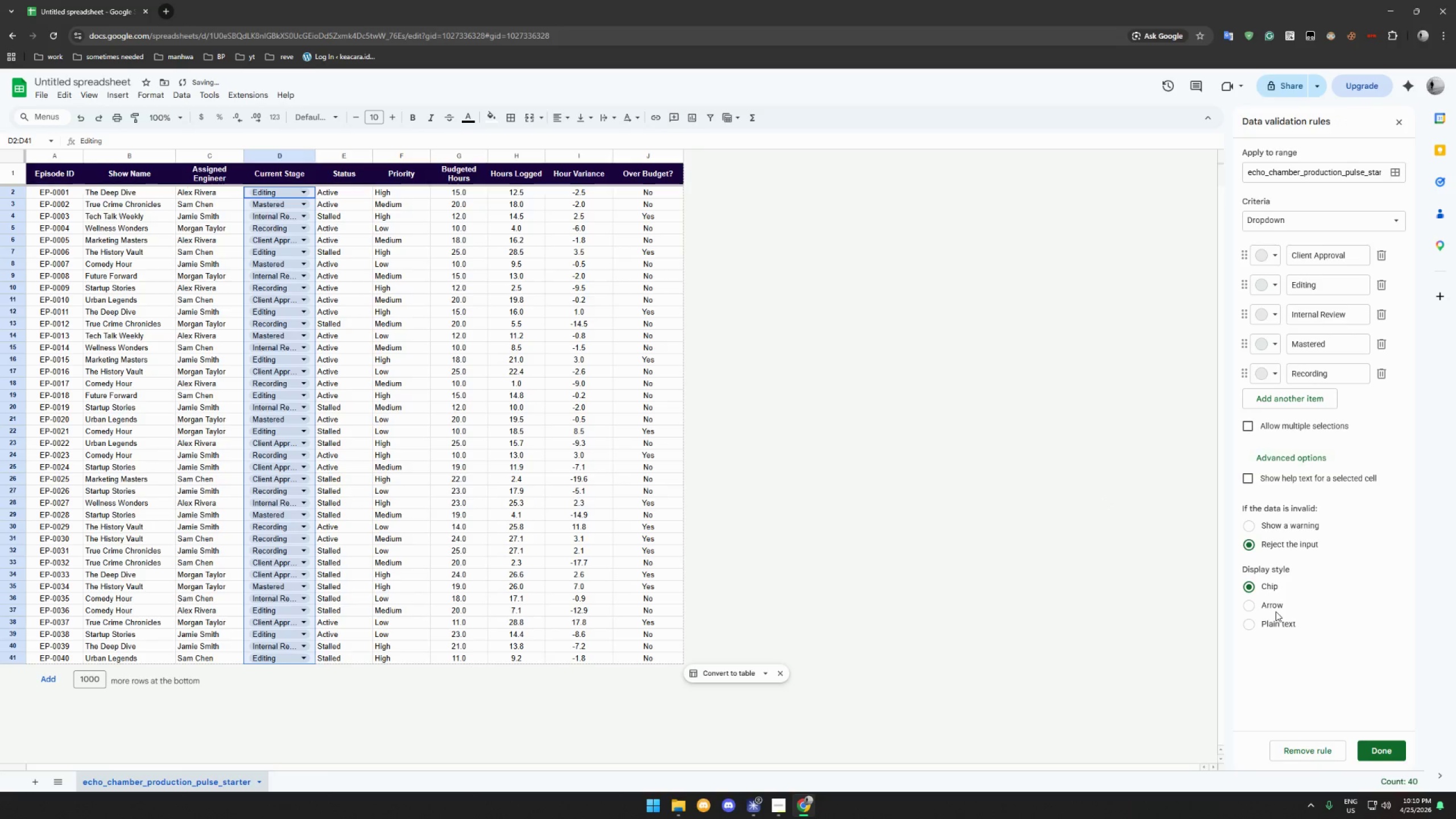 
double_click([1276, 608])
 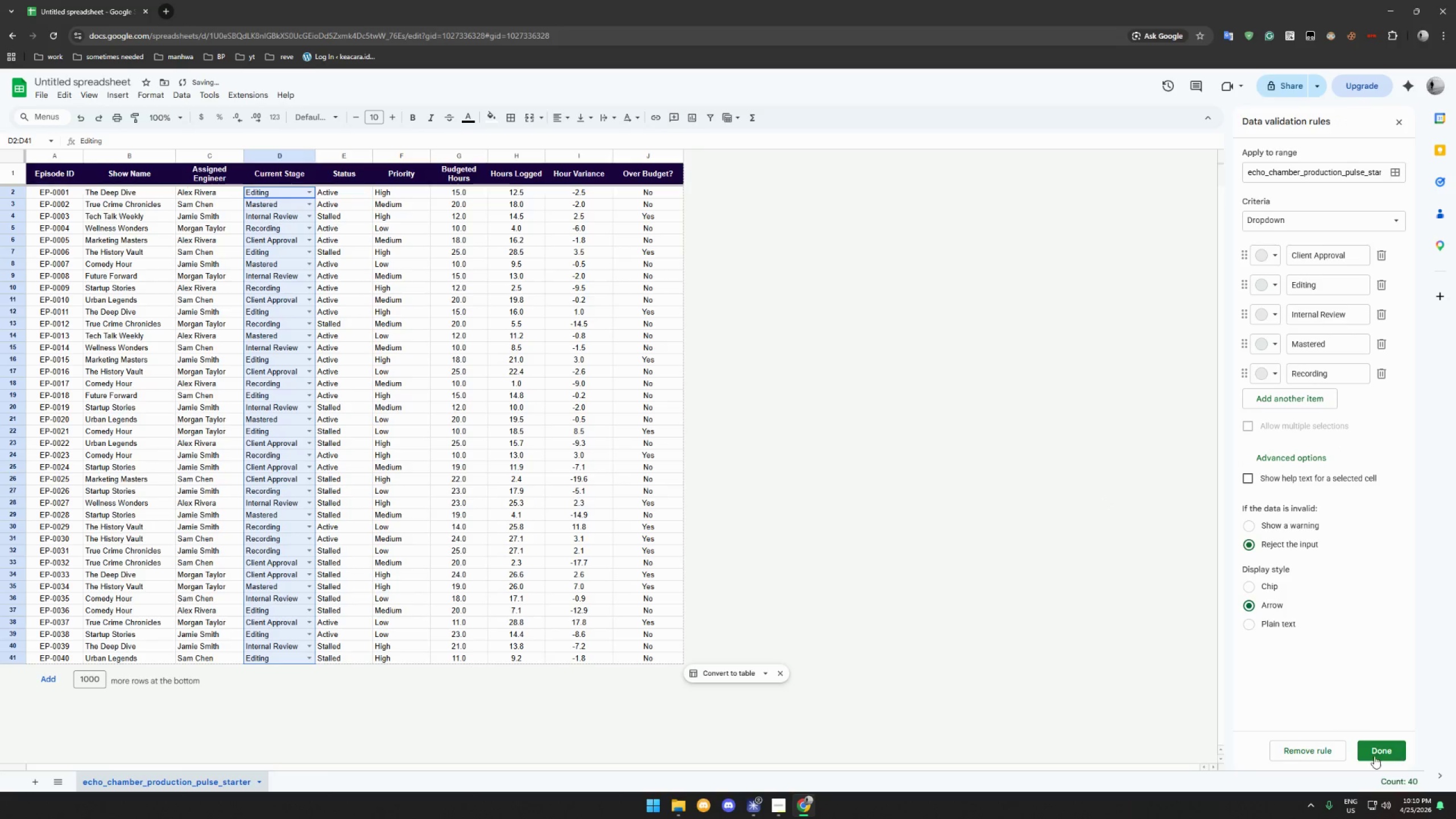 
left_click([1378, 758])
 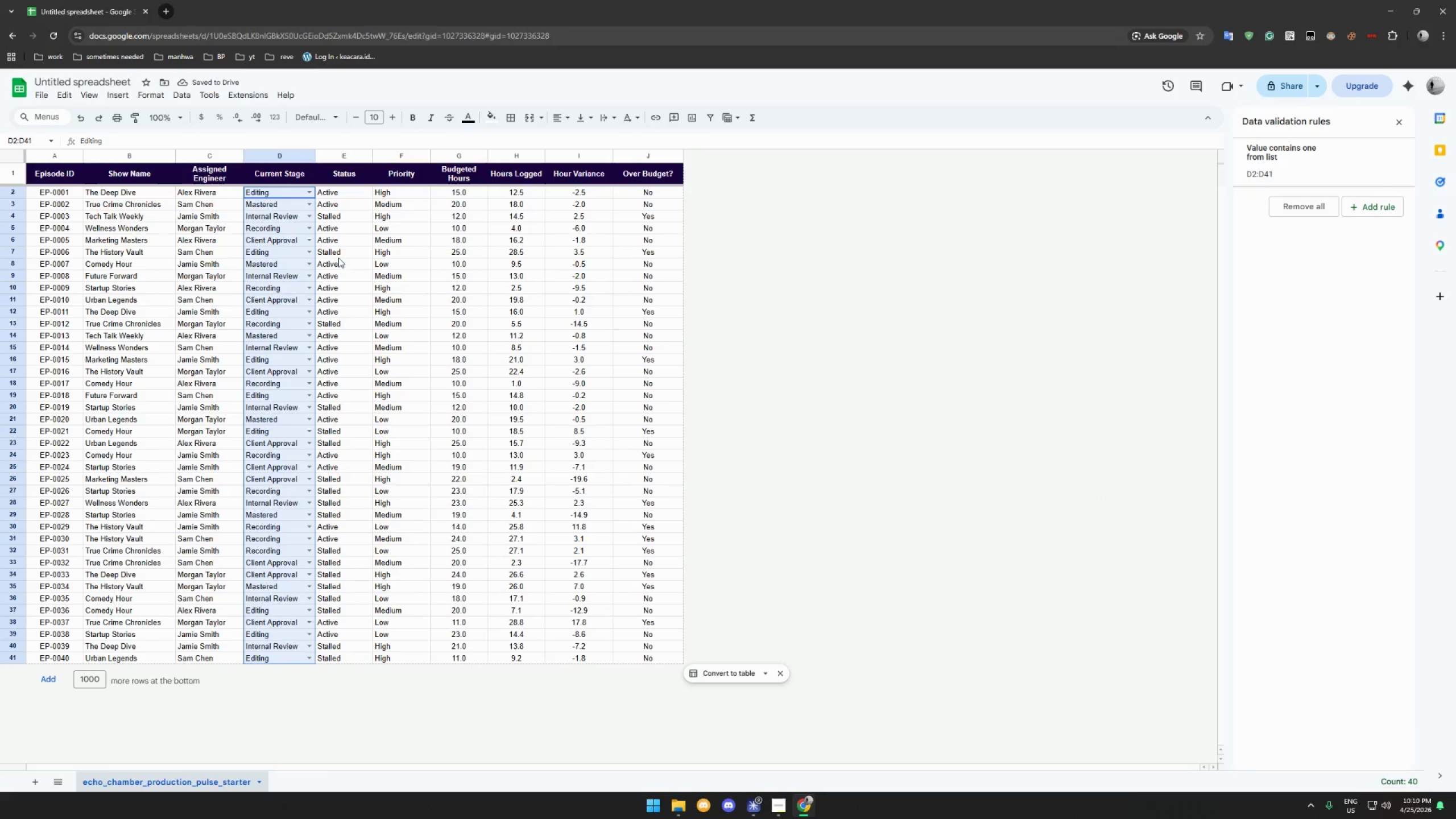 
left_click_drag(start_coordinate=[341, 193], to_coordinate=[357, 652])
 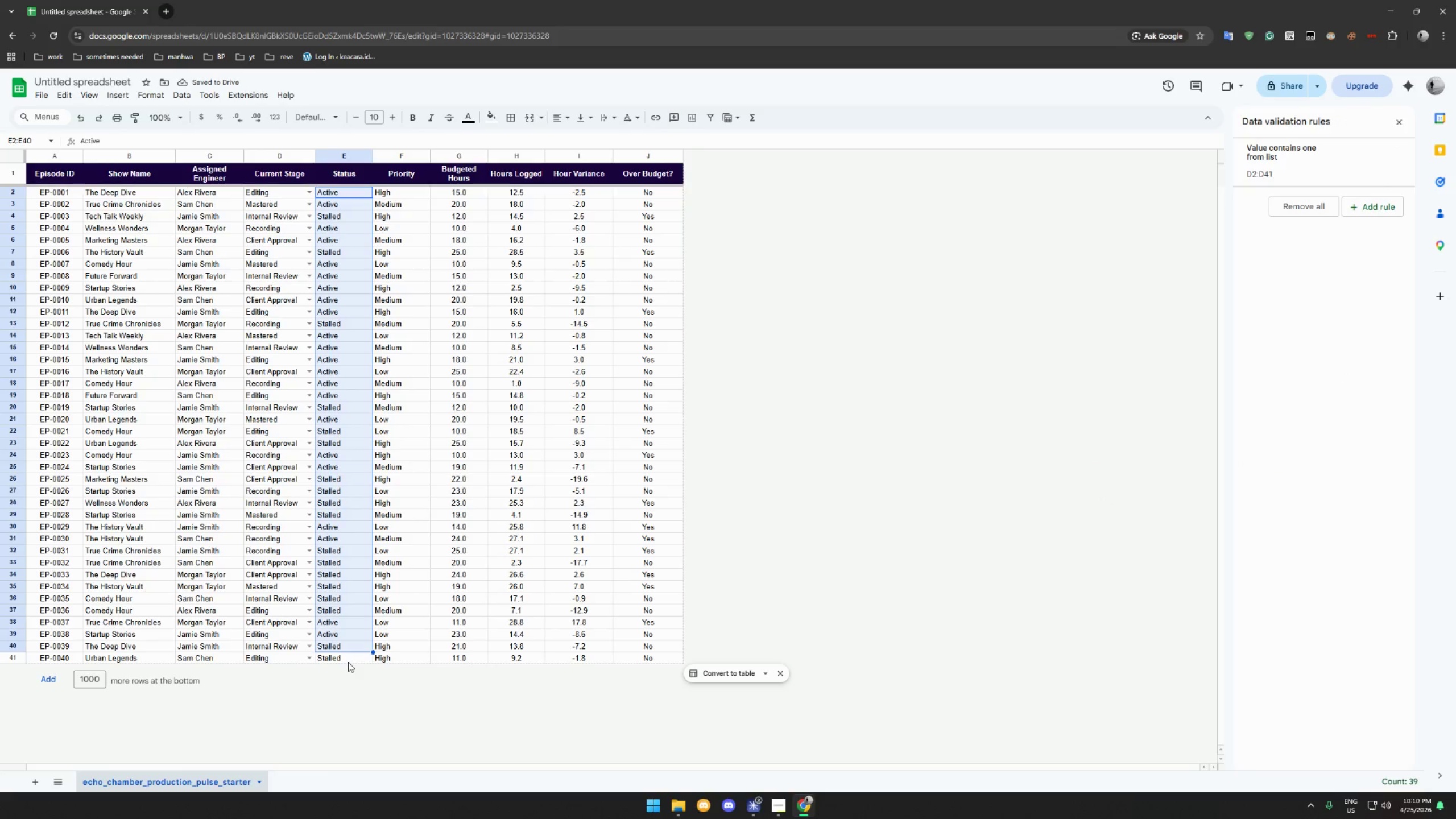 
left_click_drag(start_coordinate=[348, 662], to_coordinate=[374, 196])
 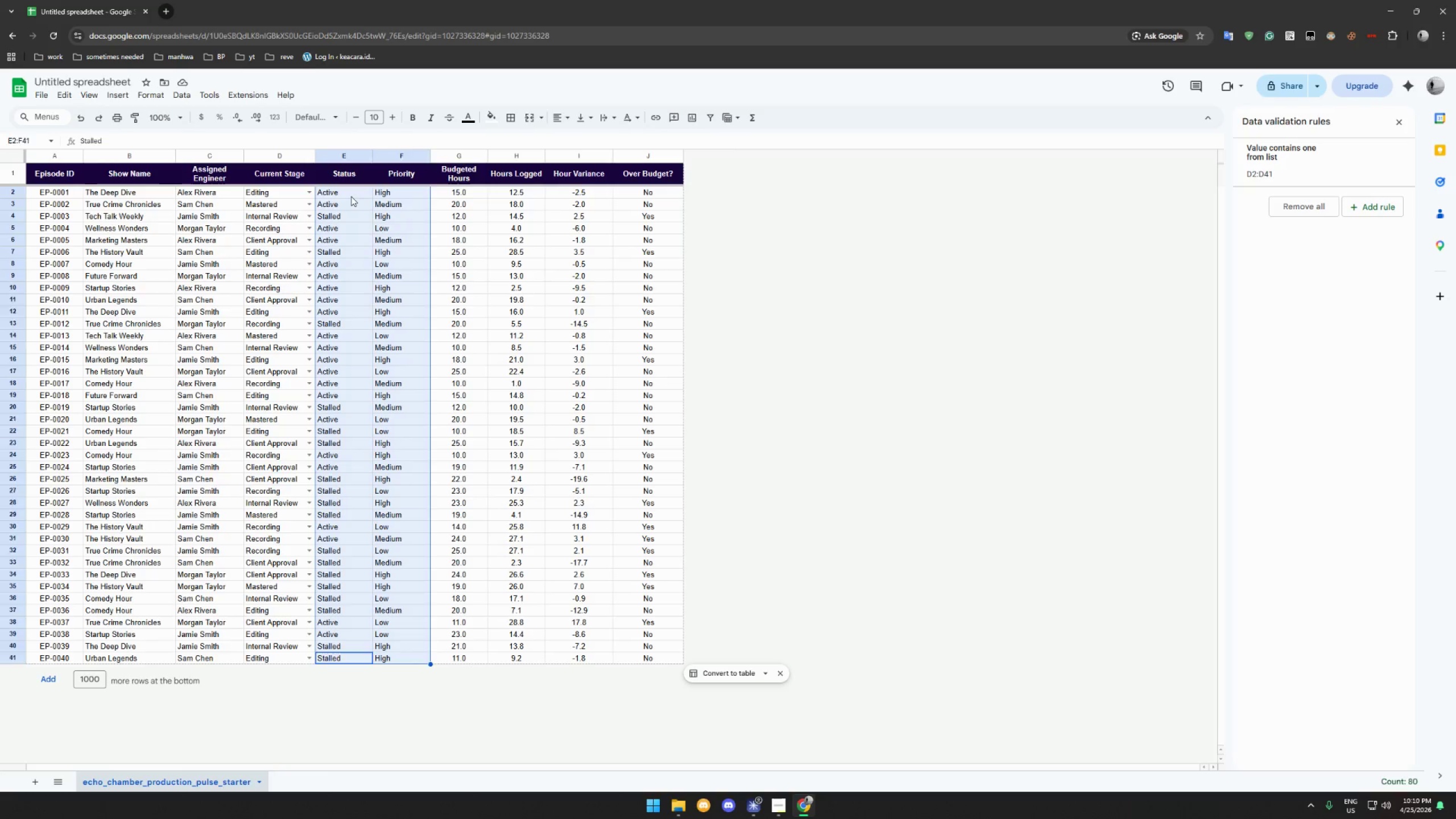 
left_click([351, 196])
 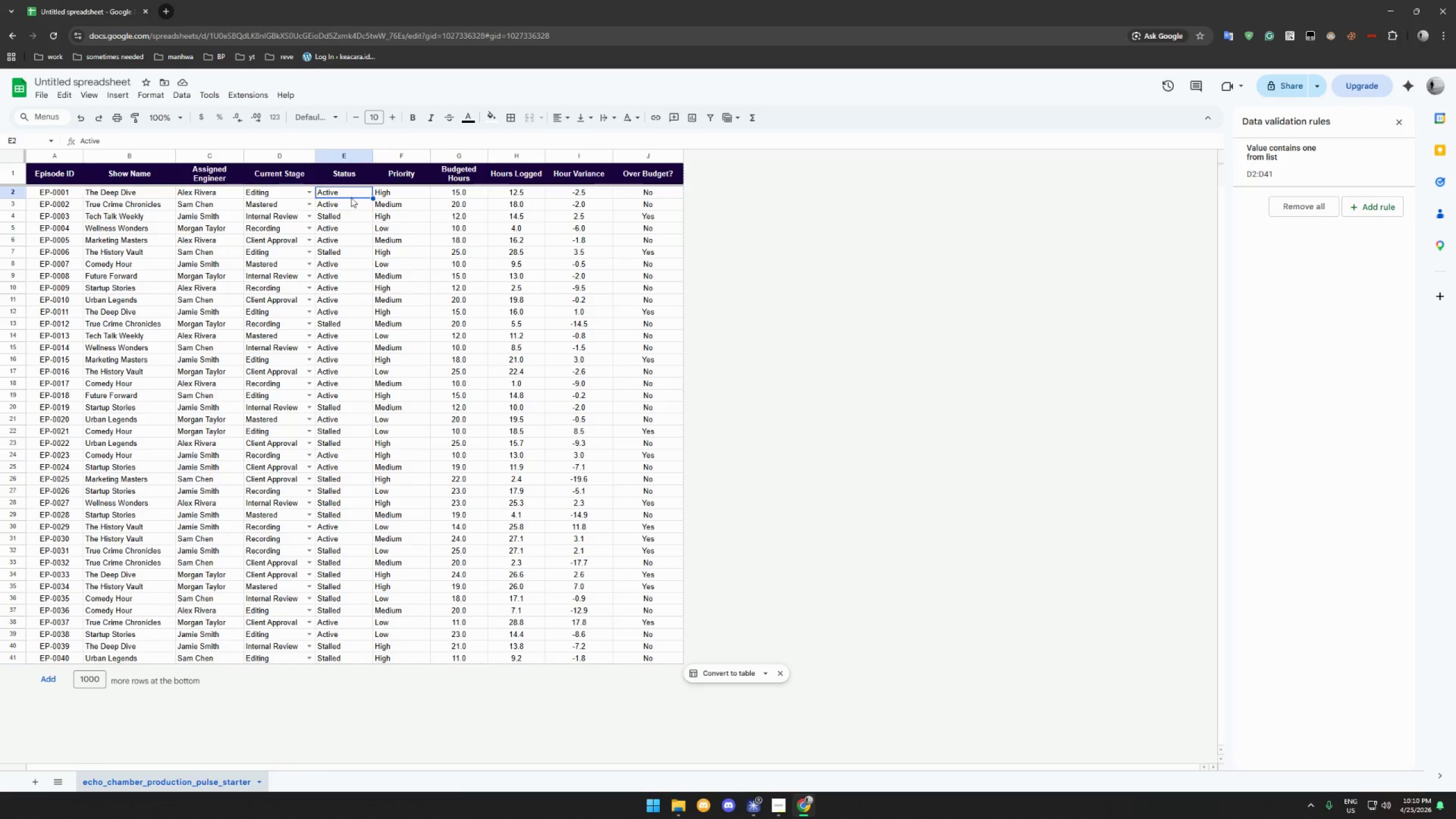 
left_click_drag(start_coordinate=[351, 195], to_coordinate=[340, 659])
 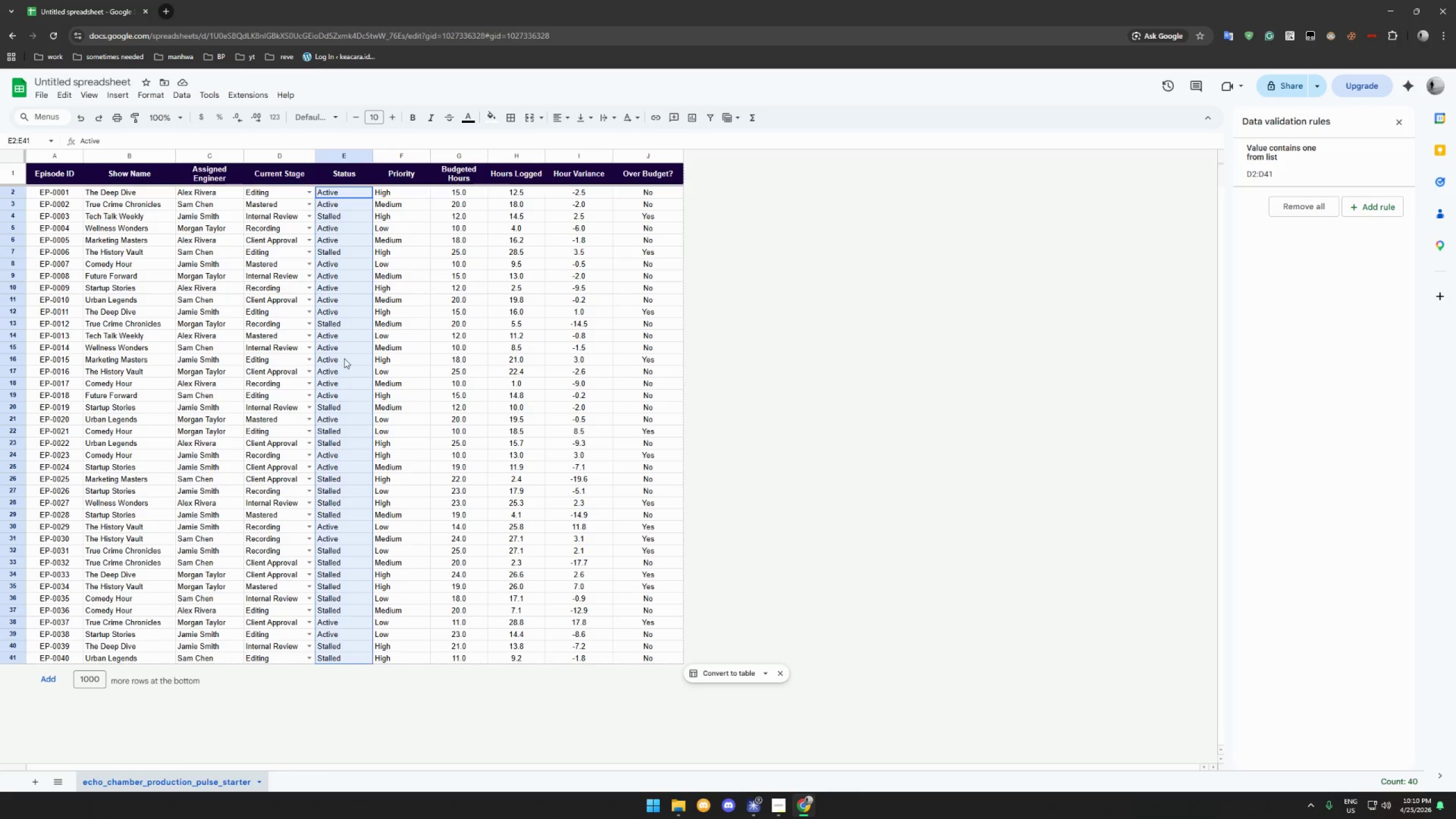 
right_click([344, 358])
 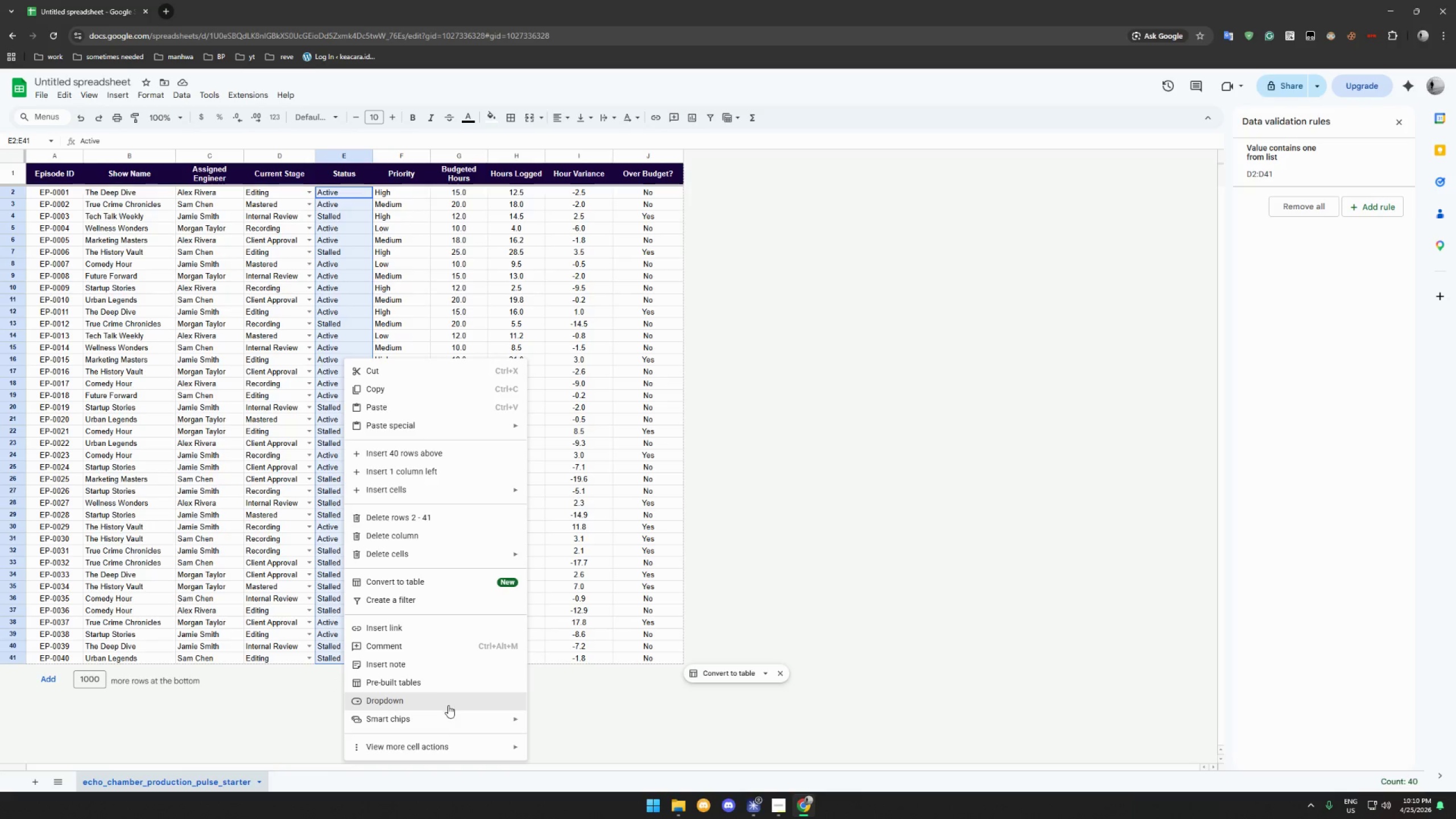 
left_click([448, 702])
 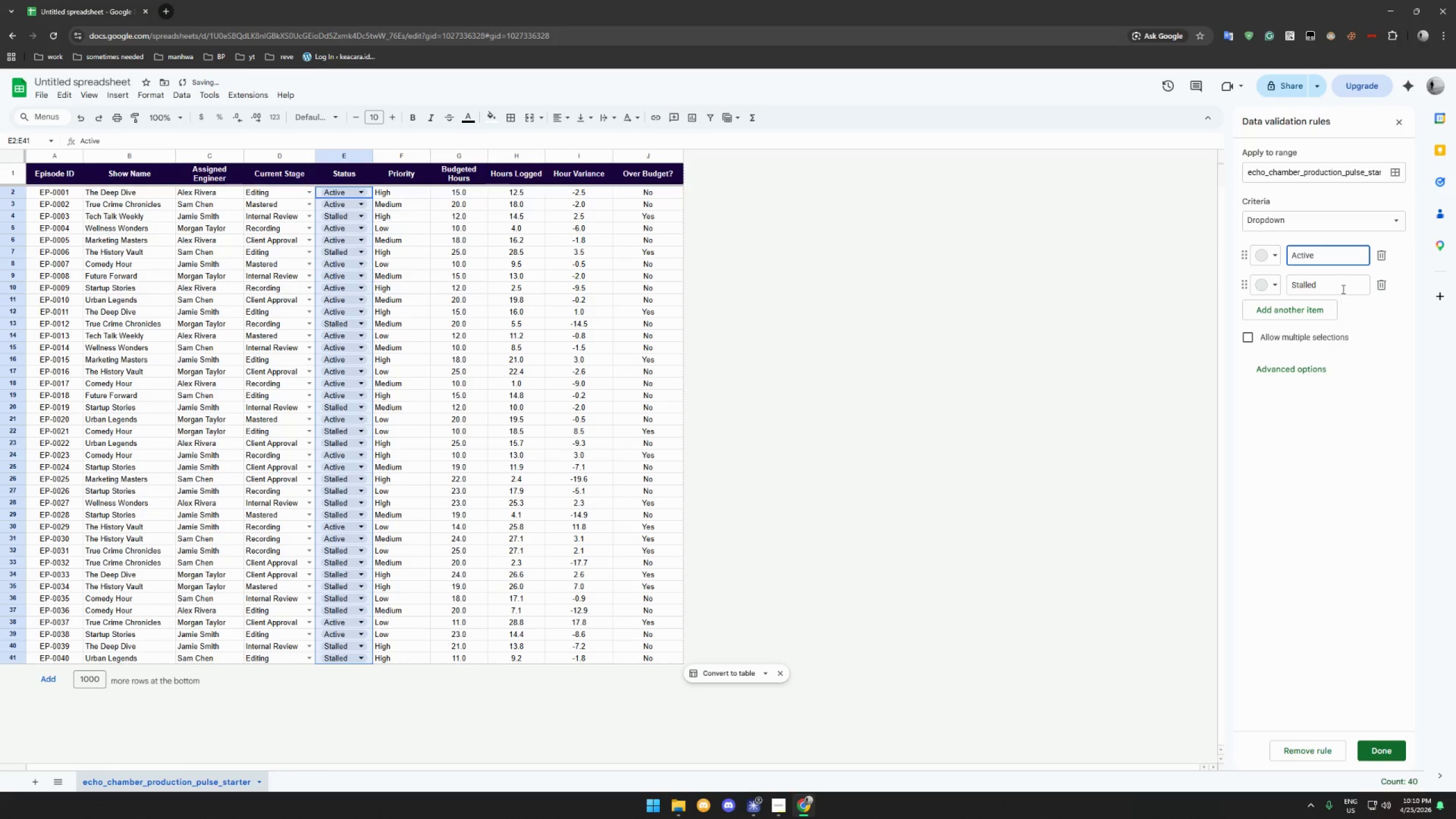 
left_click([1313, 372])
 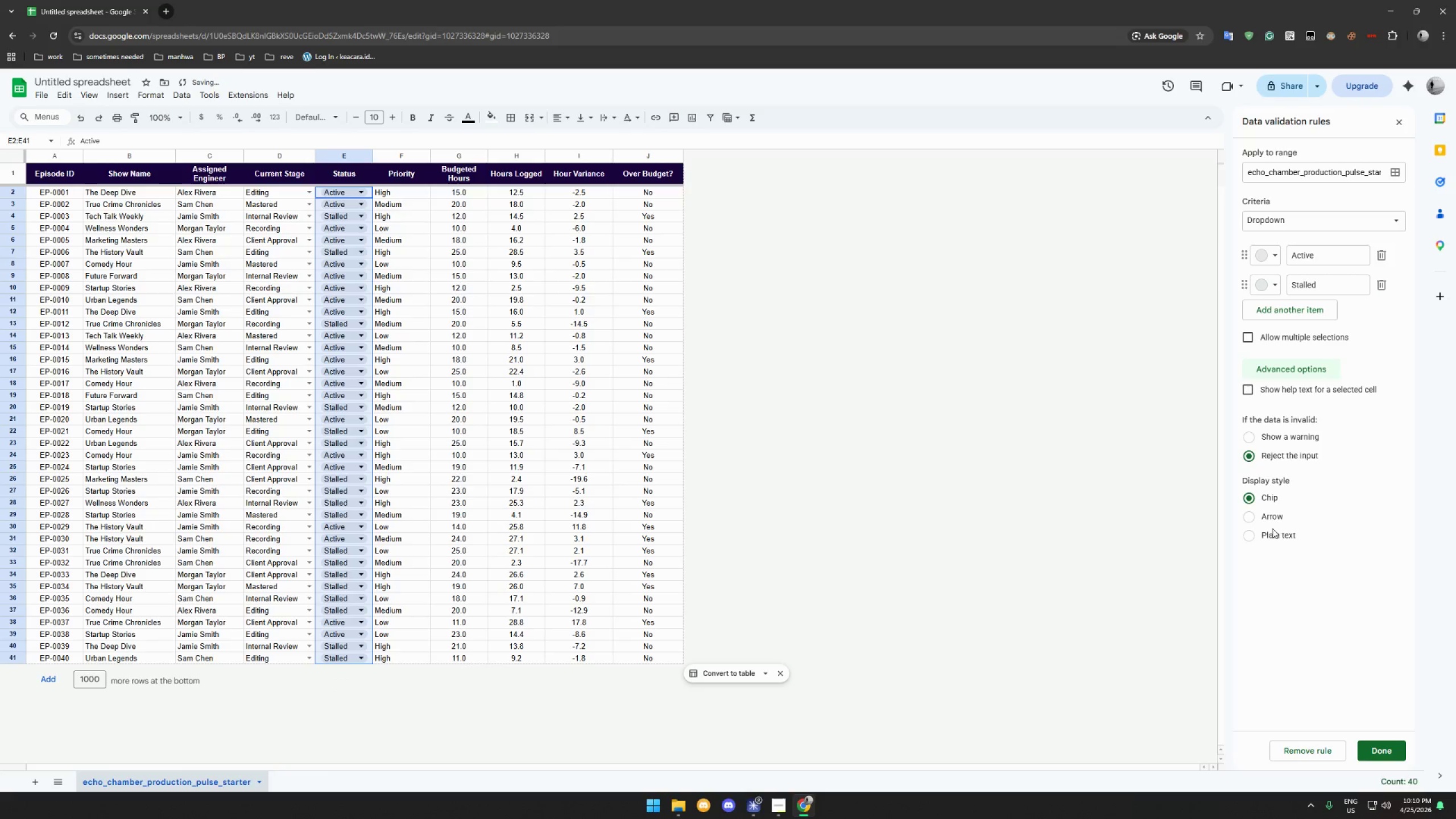 
left_click([1274, 517])
 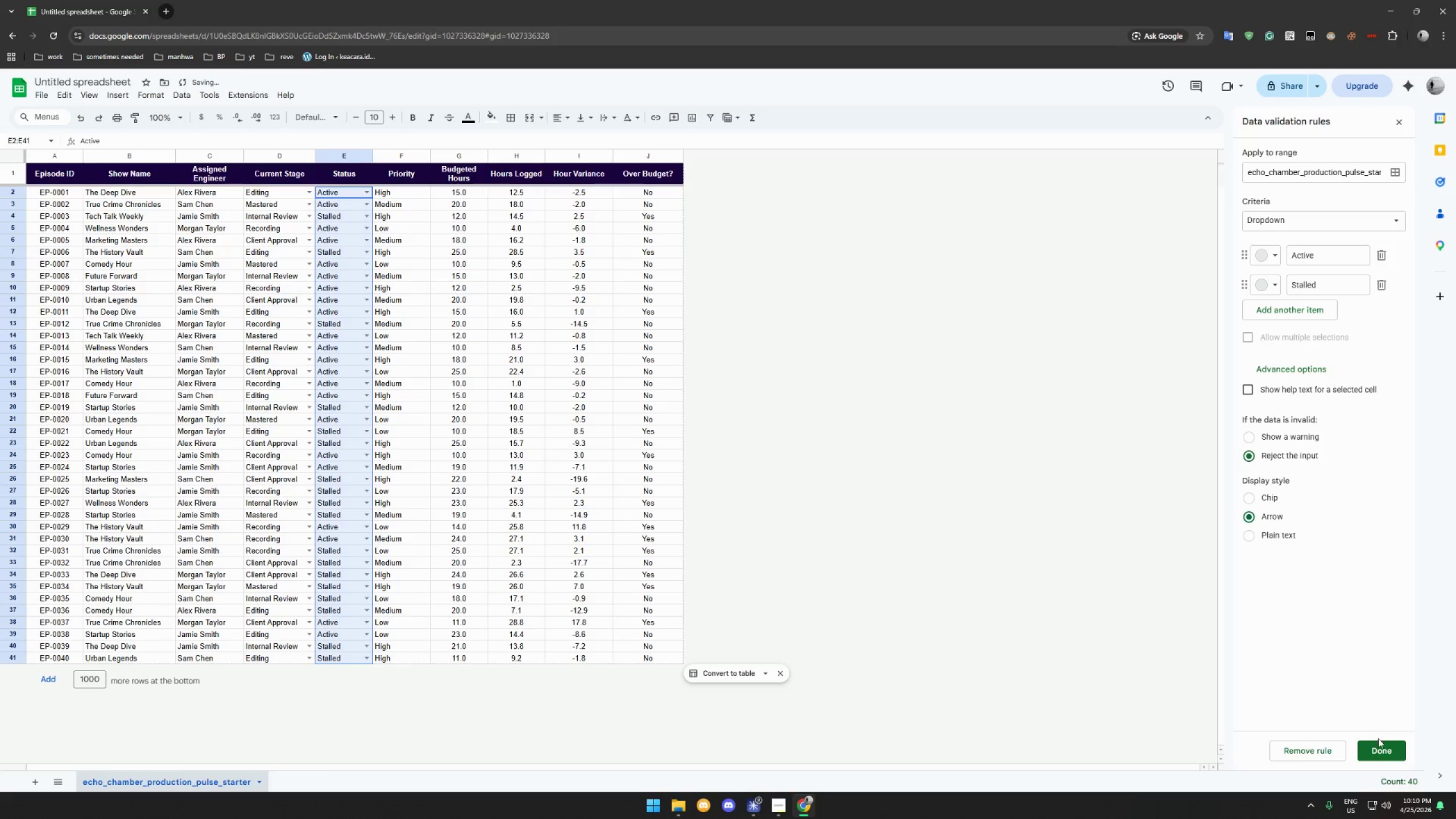 
left_click([1383, 752])
 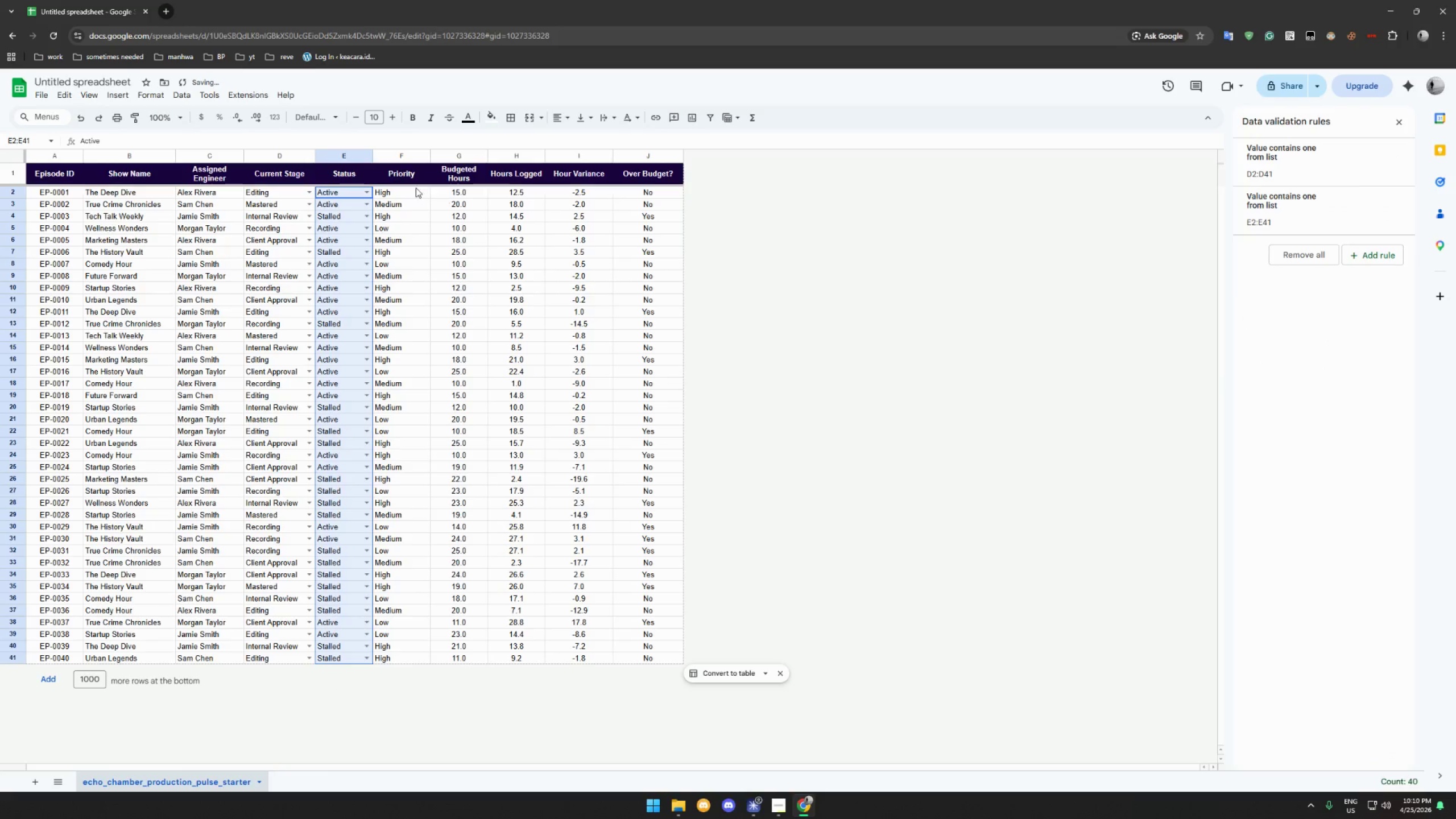 
left_click_drag(start_coordinate=[400, 193], to_coordinate=[417, 653])
 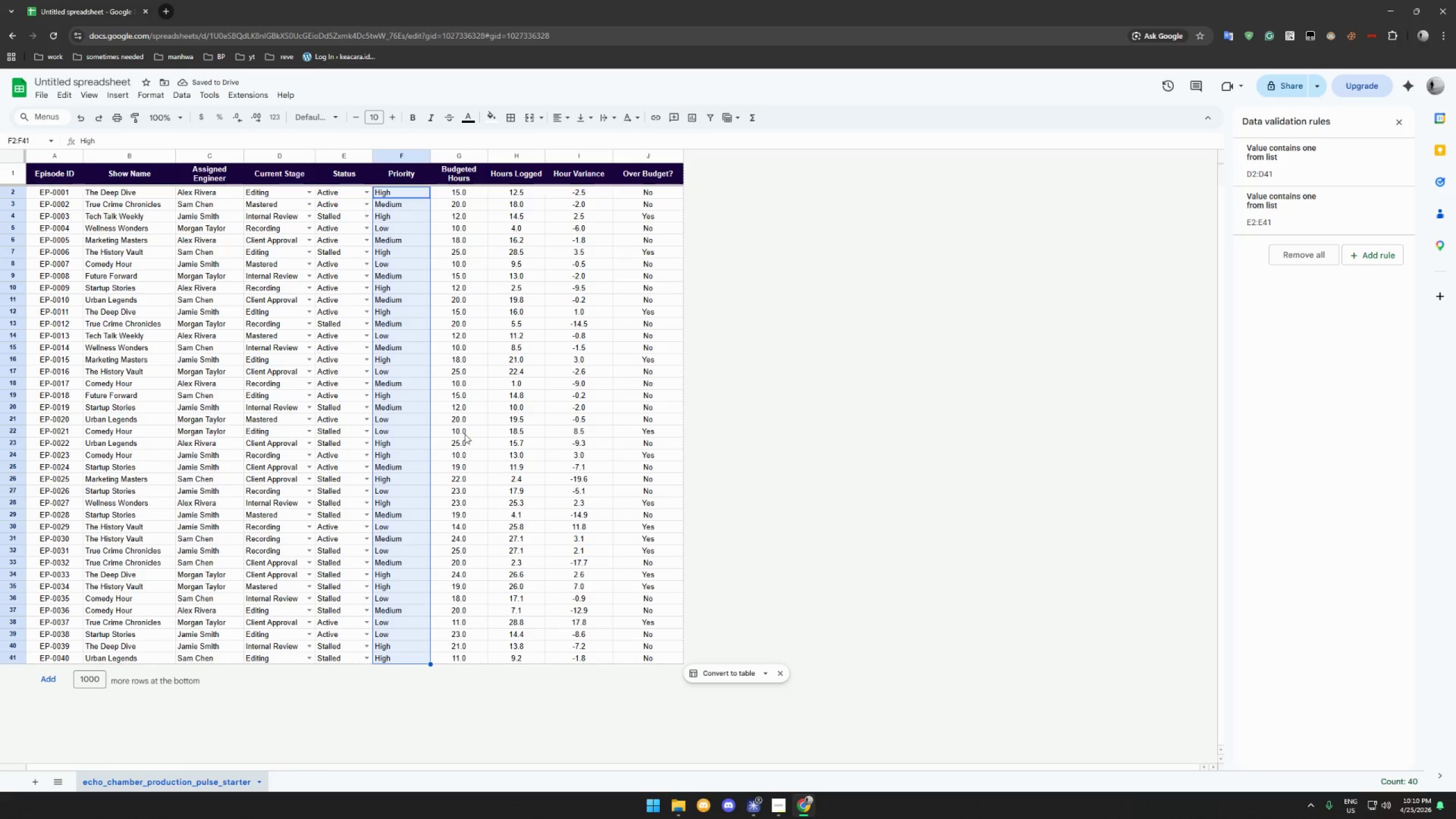 
right_click([396, 352])
 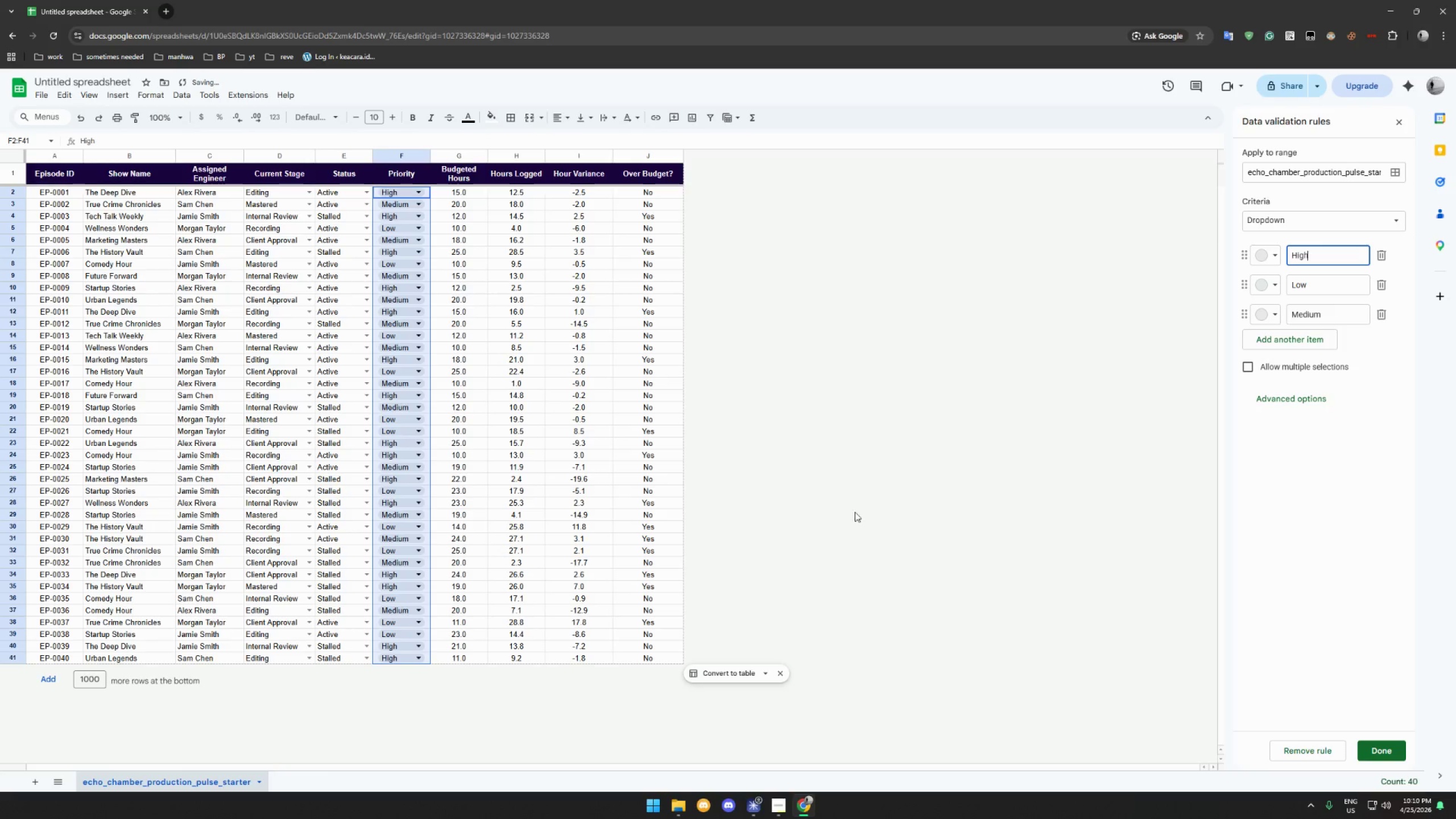 
left_click([1310, 396])
 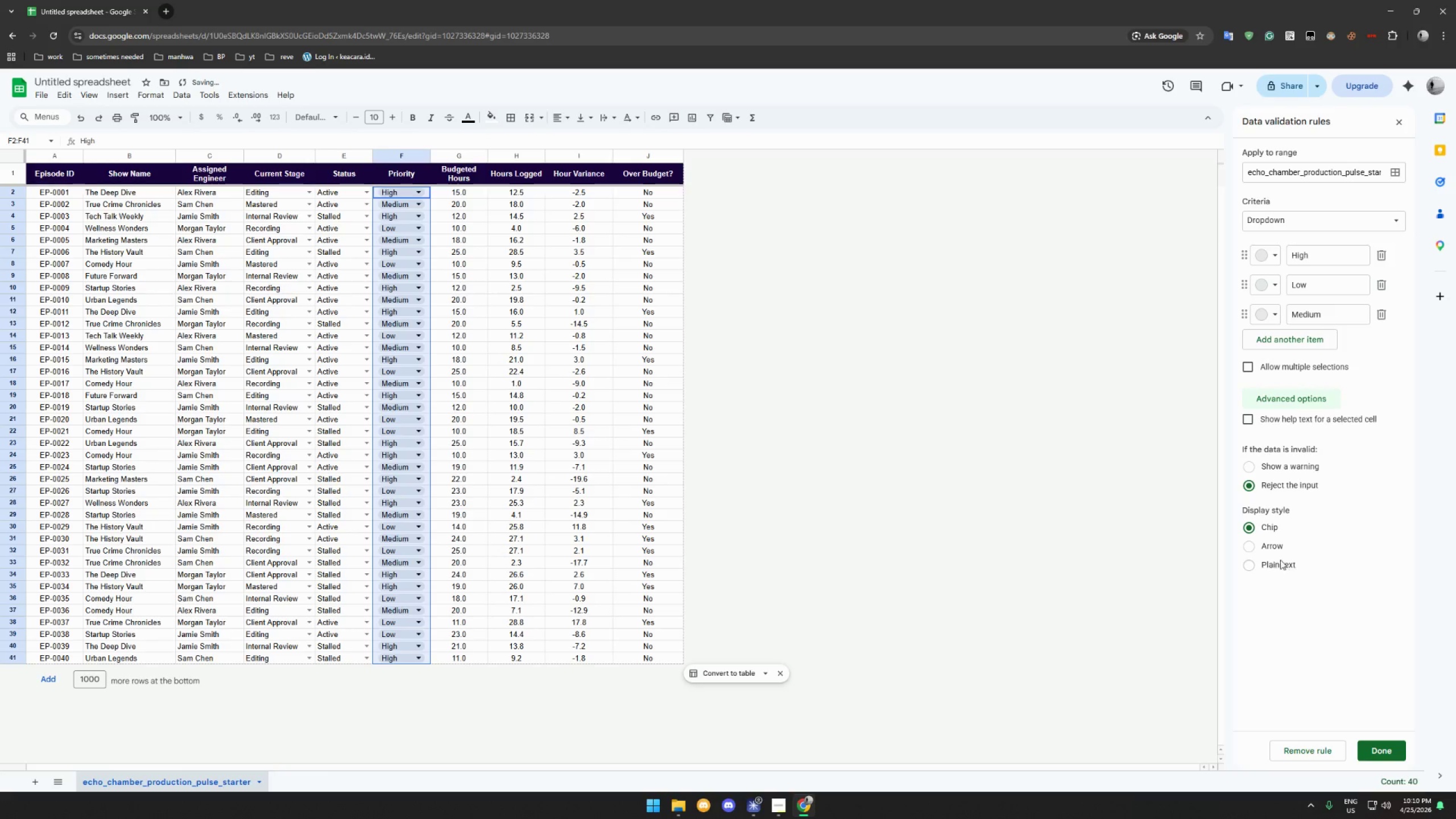 
left_click([1275, 545])
 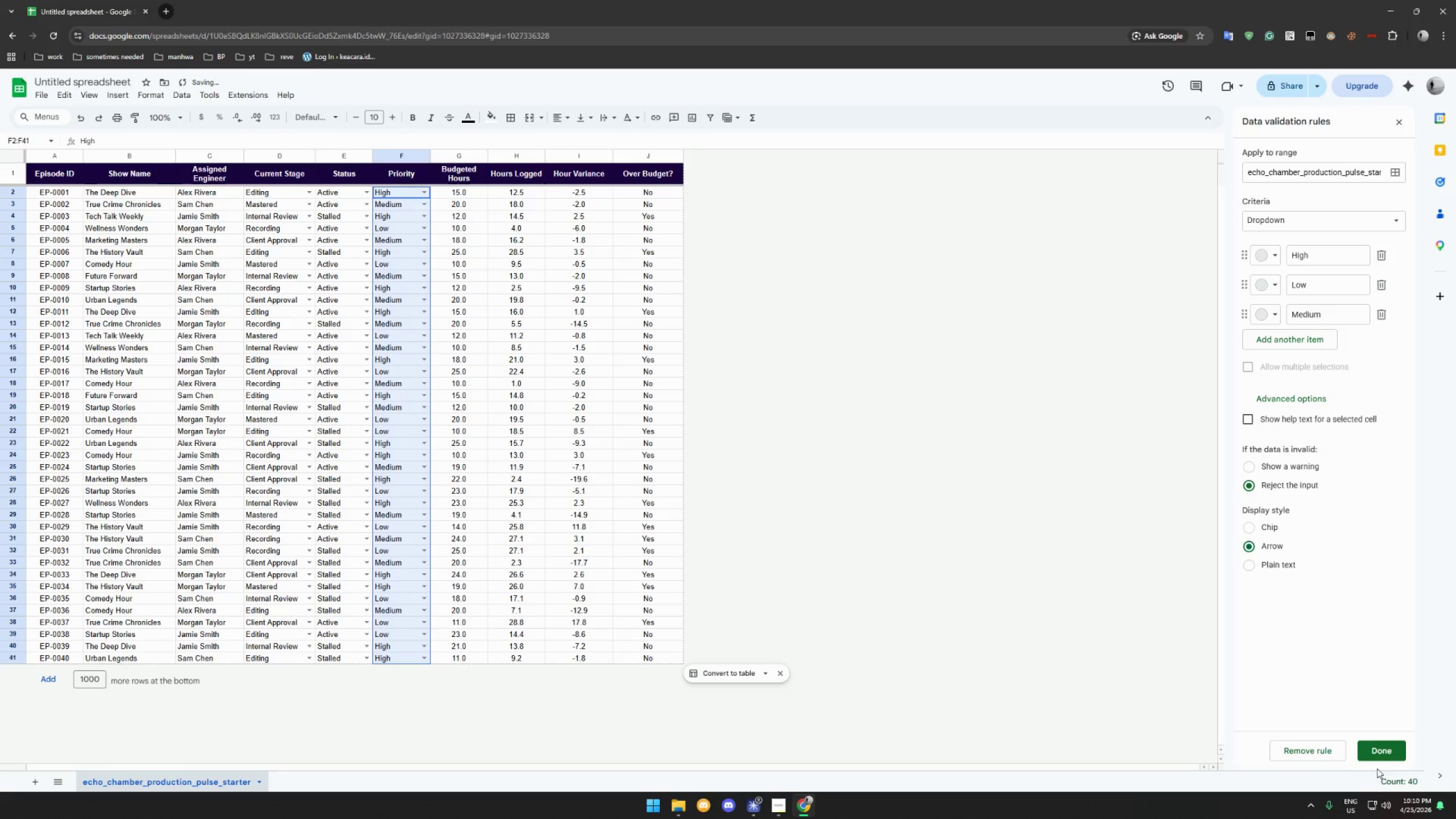 
left_click([1385, 751])
 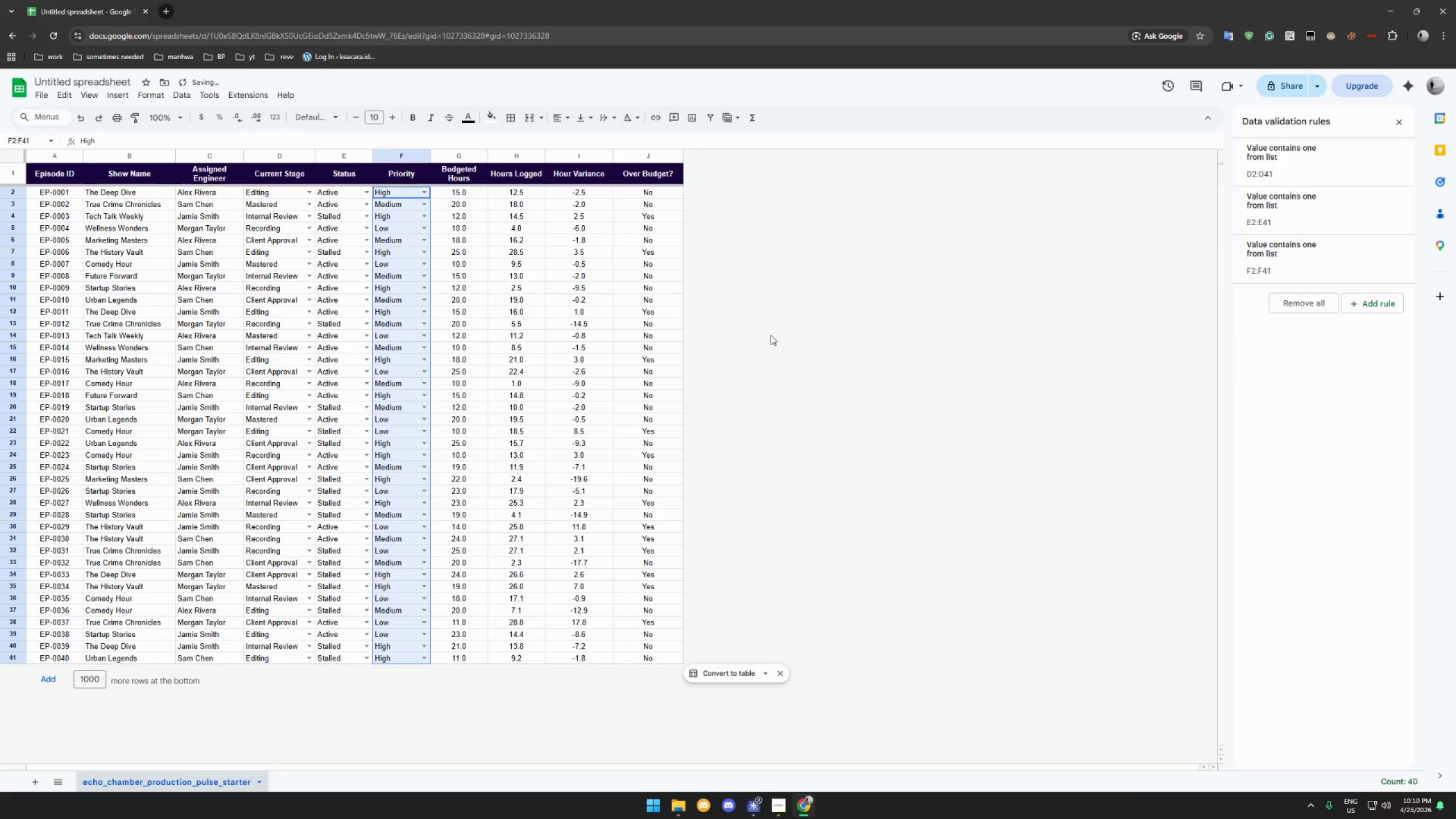 
left_click([780, 330])
 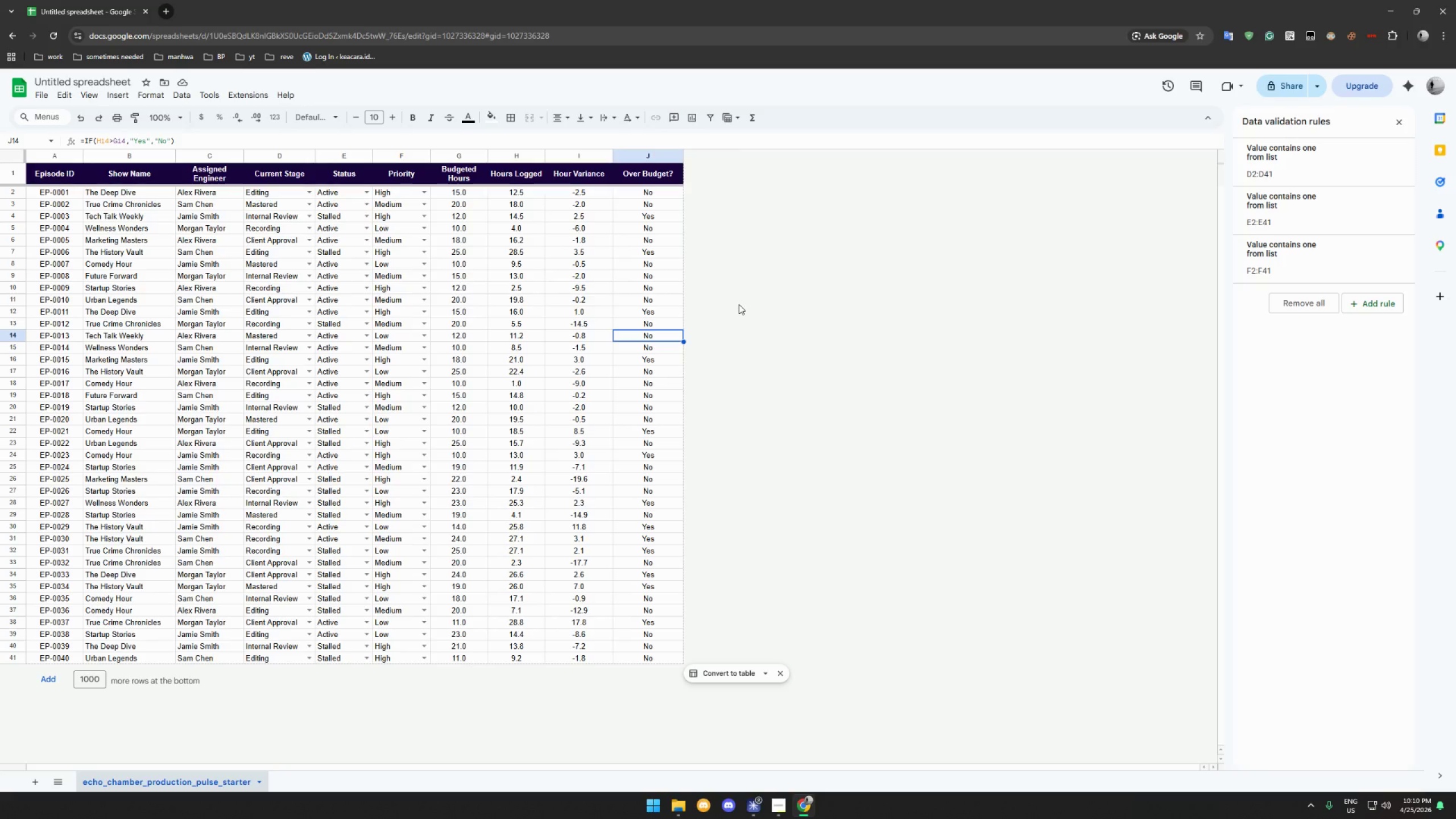 
wait(19.5)
 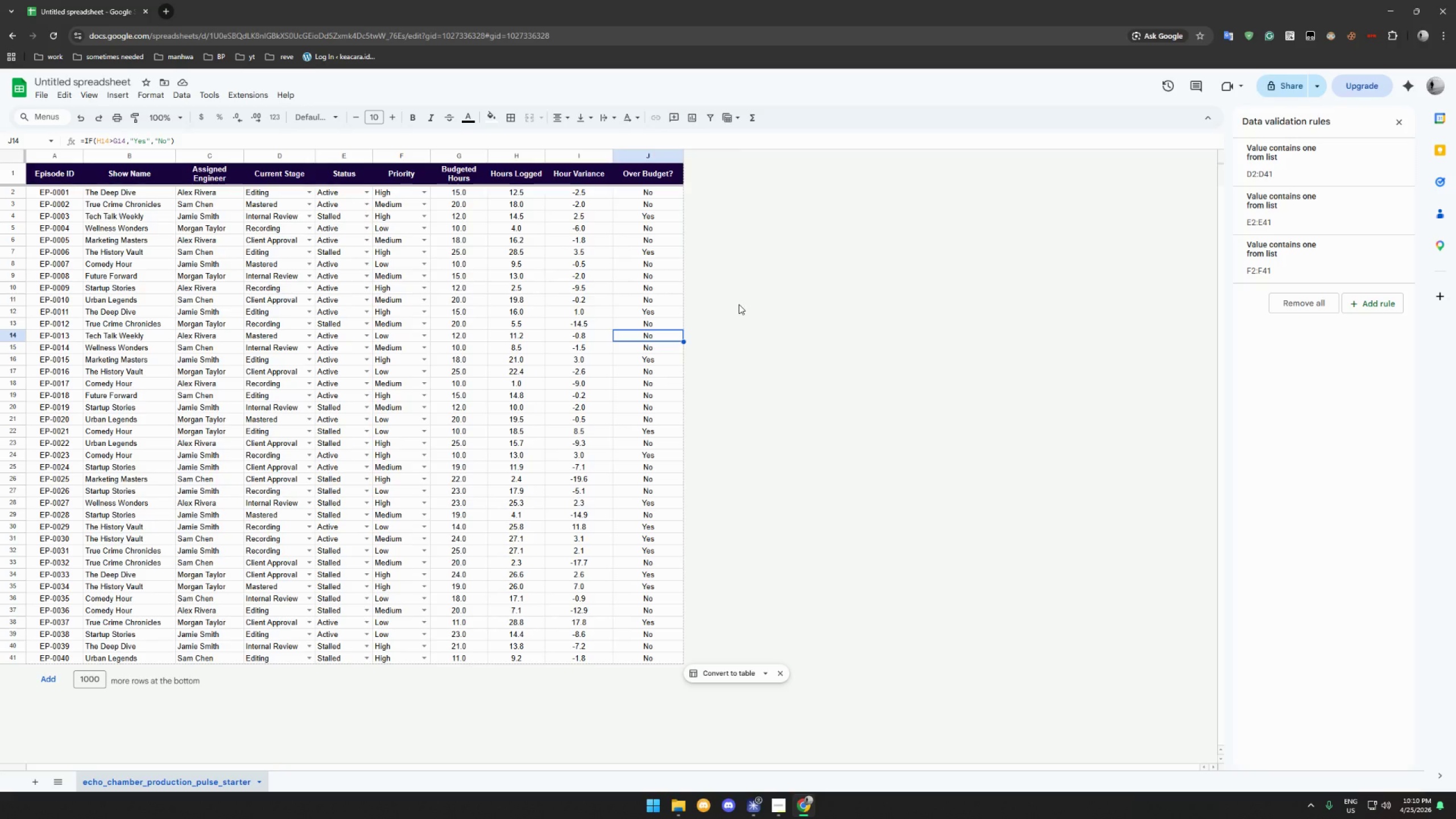 
left_click([80, 204])
 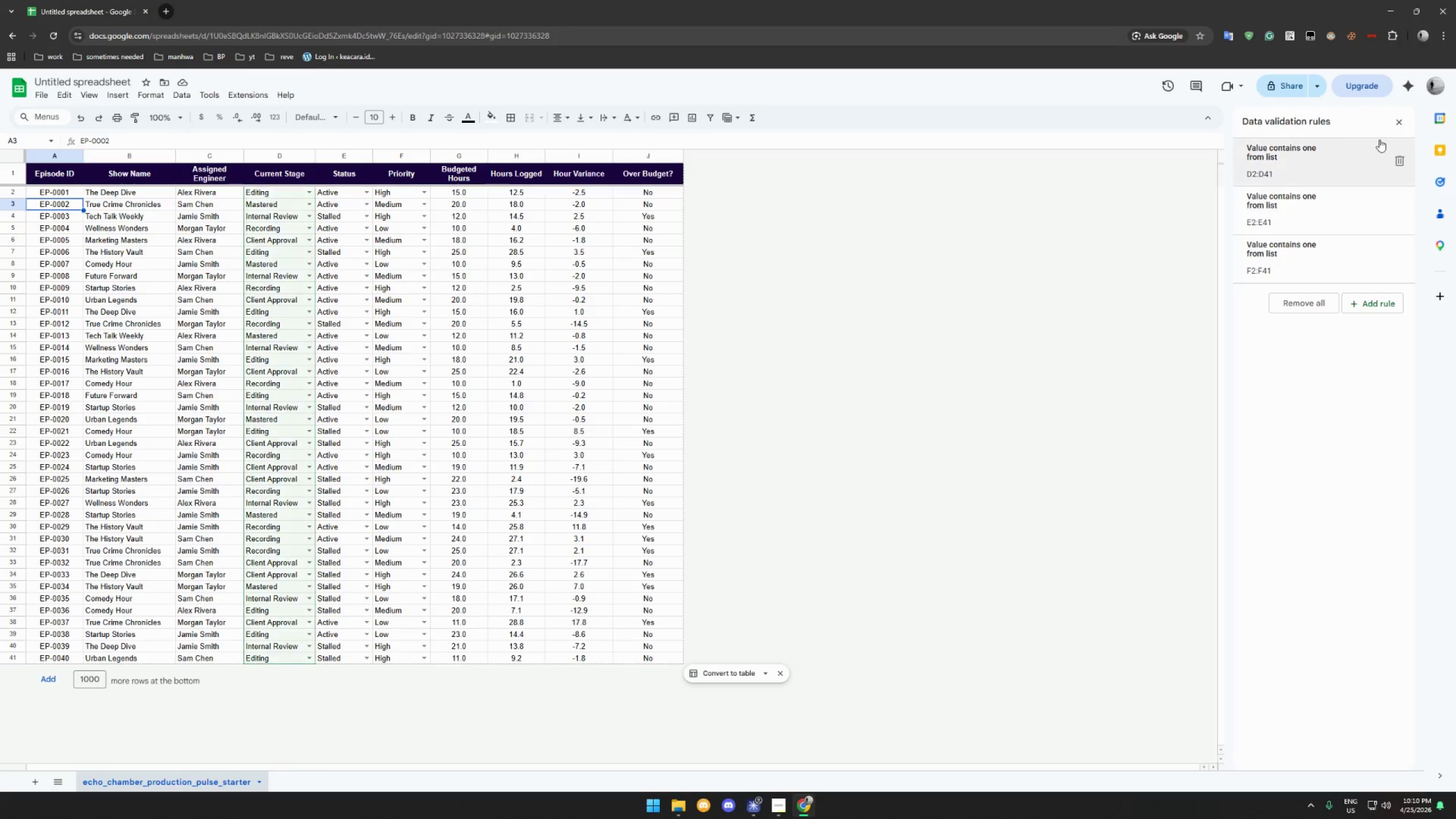 
left_click([1399, 121])
 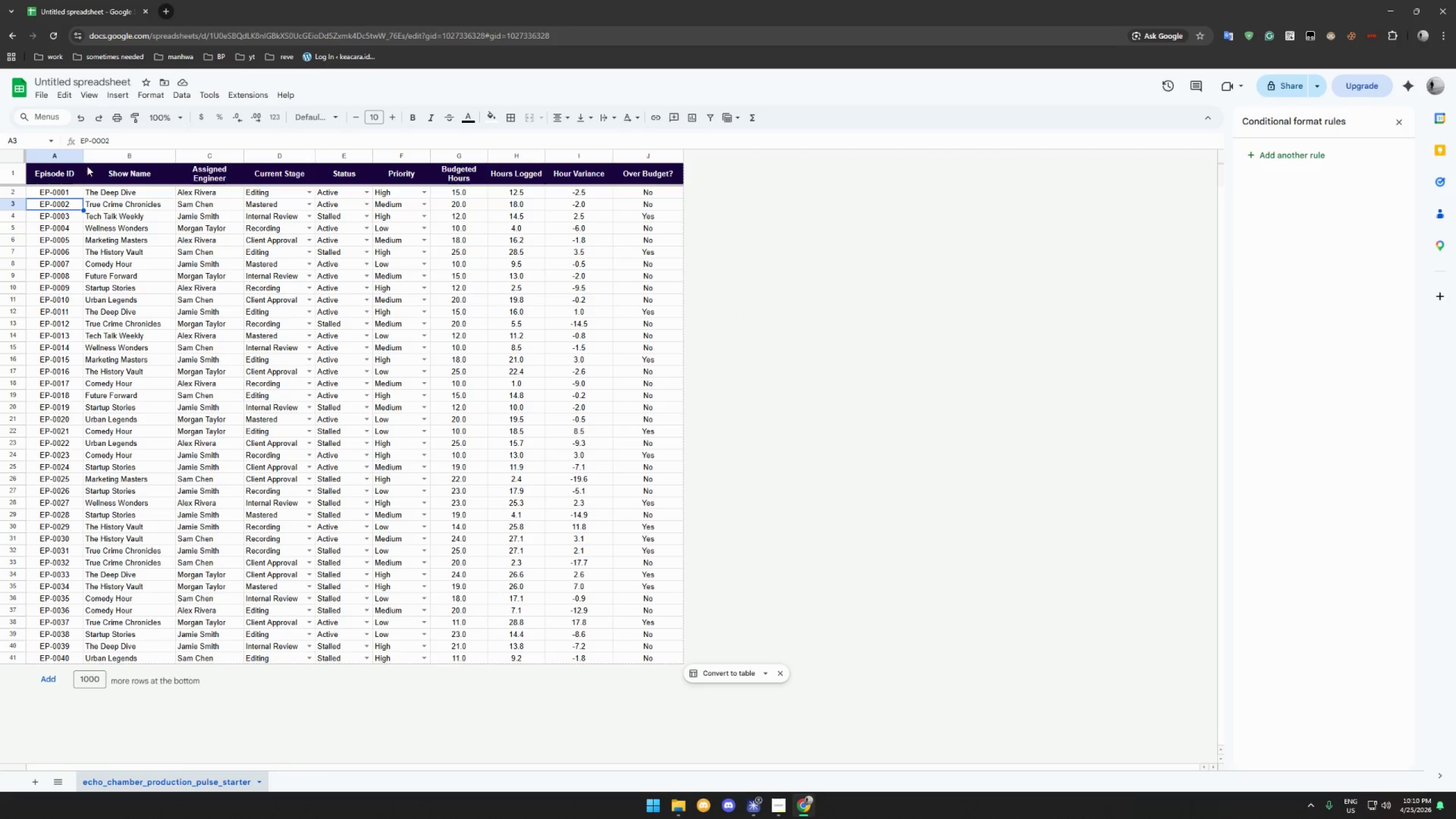 
left_click([57, 189])
 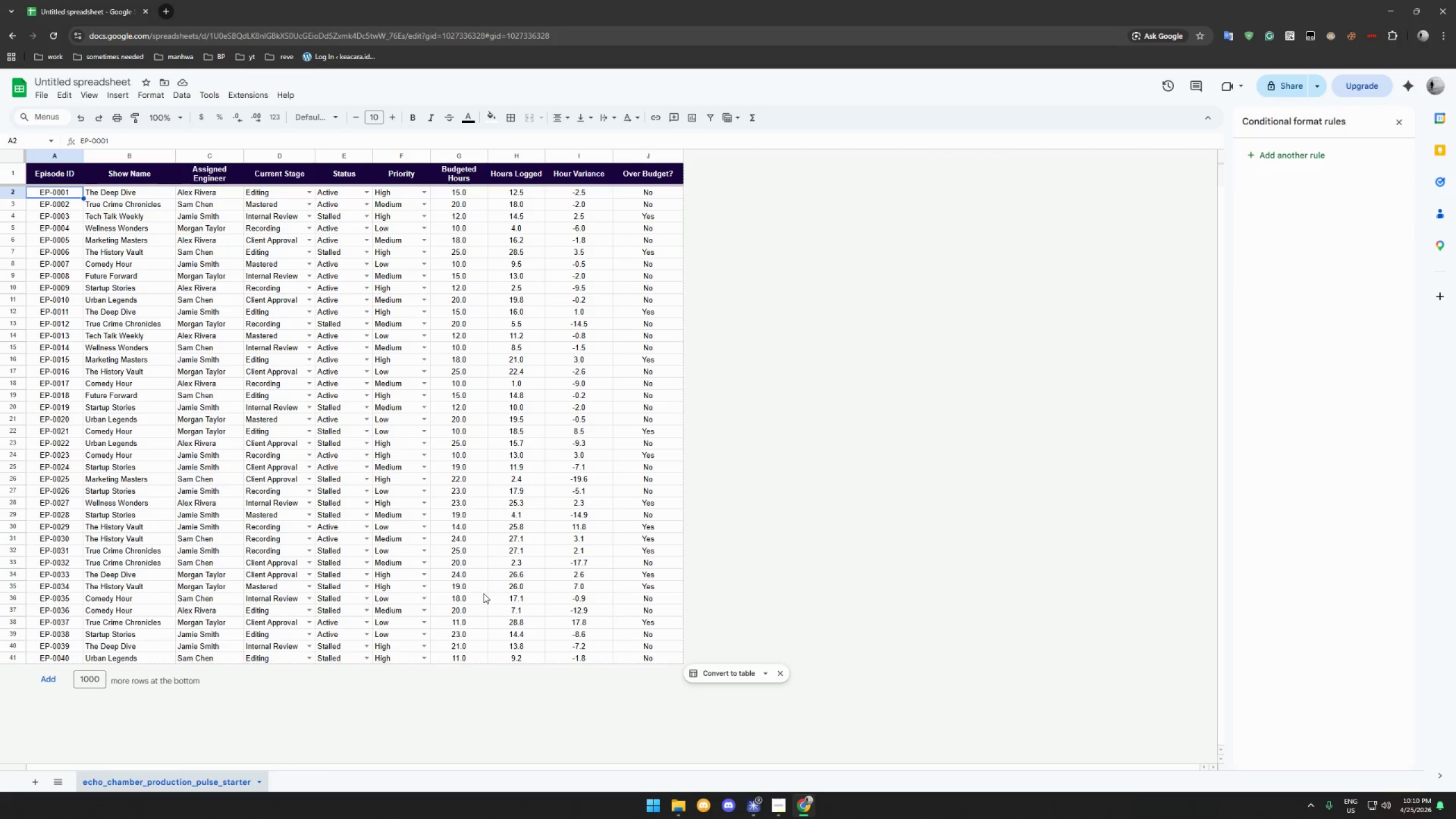 
hold_key(key=ShiftLeft, duration=0.8)
left_click([638, 661])
 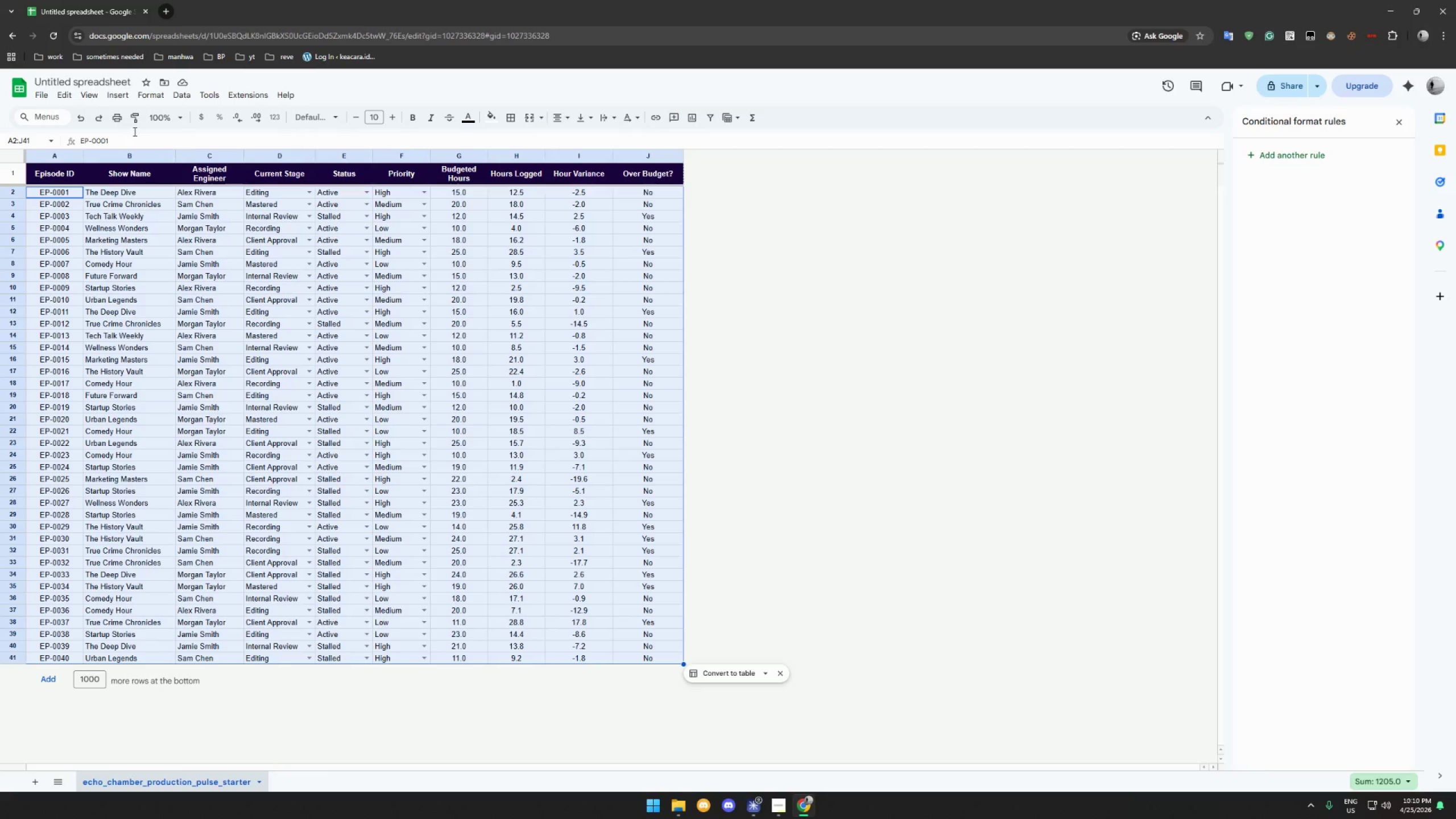 
left_click([153, 97])
 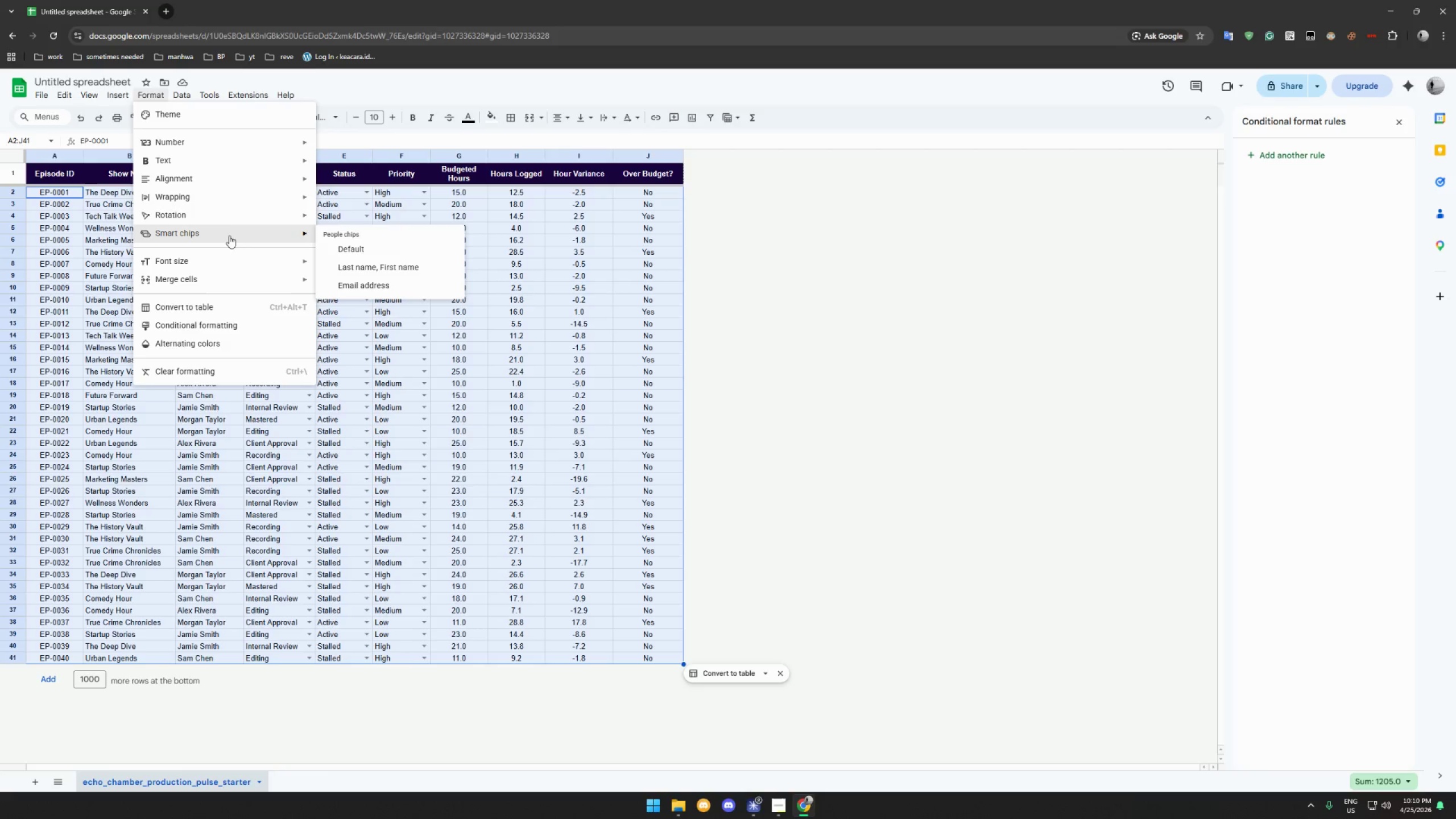 
left_click([209, 326])
 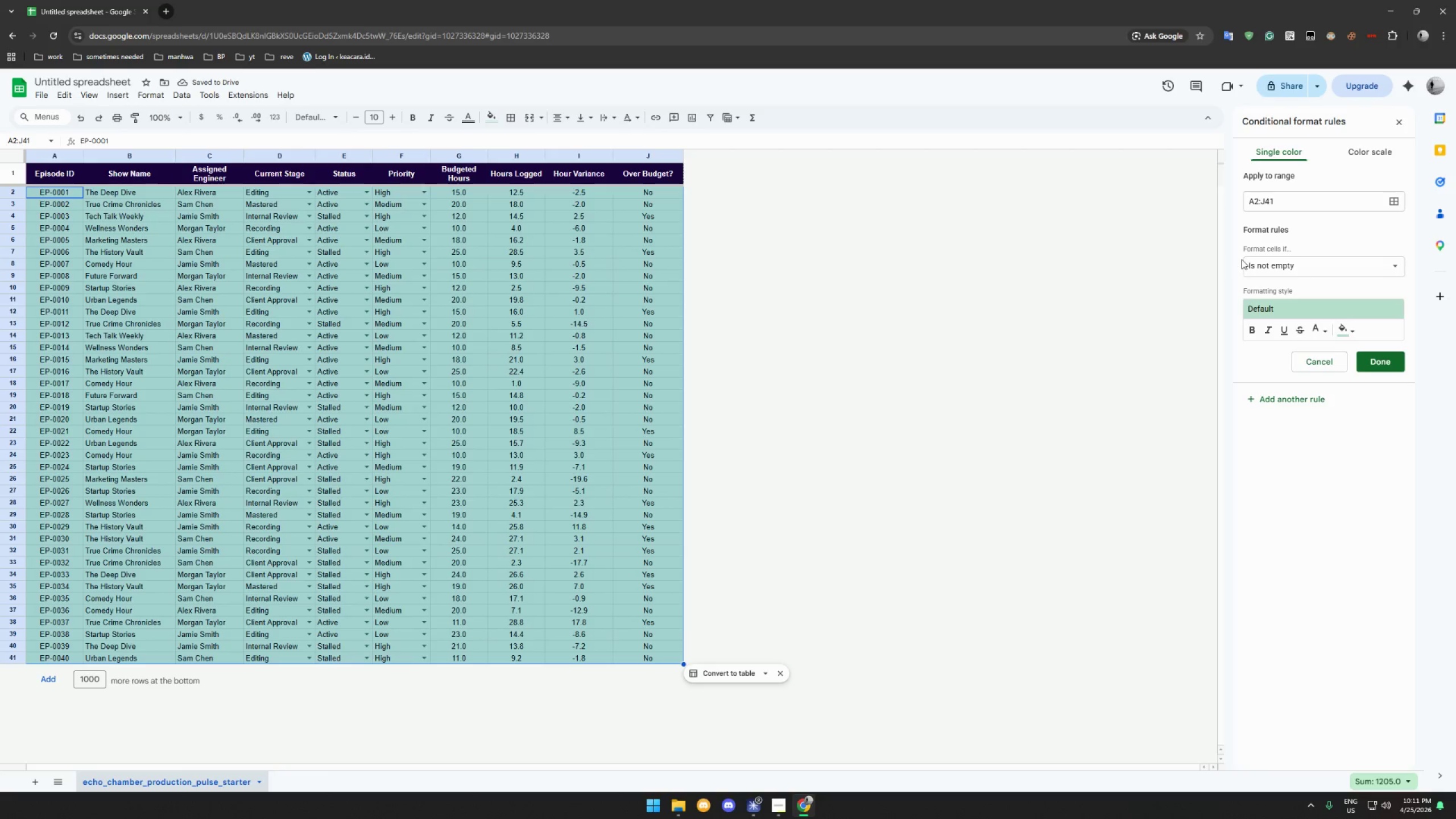 
wait(5.06)
 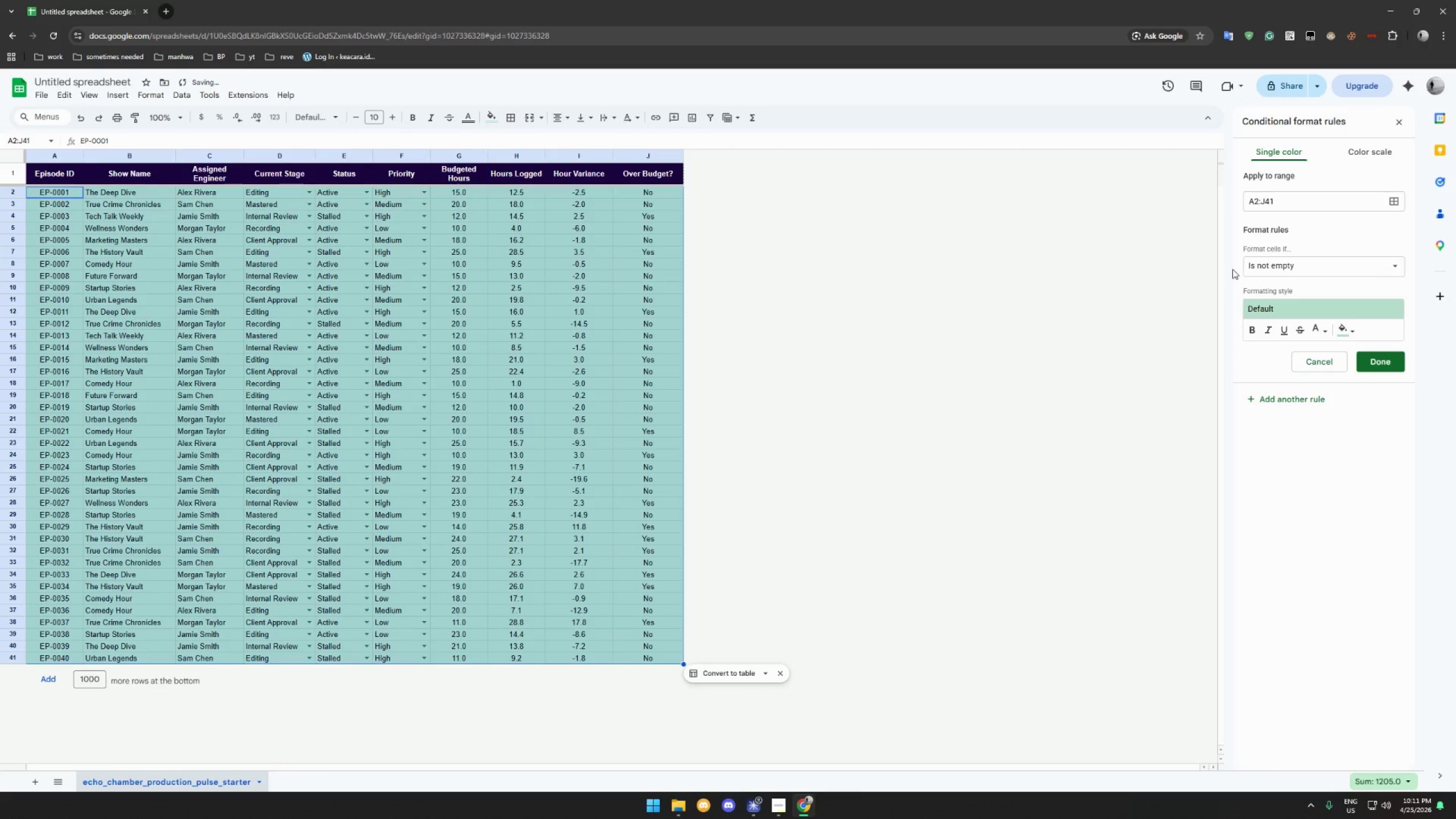 
left_click([1359, 265])
 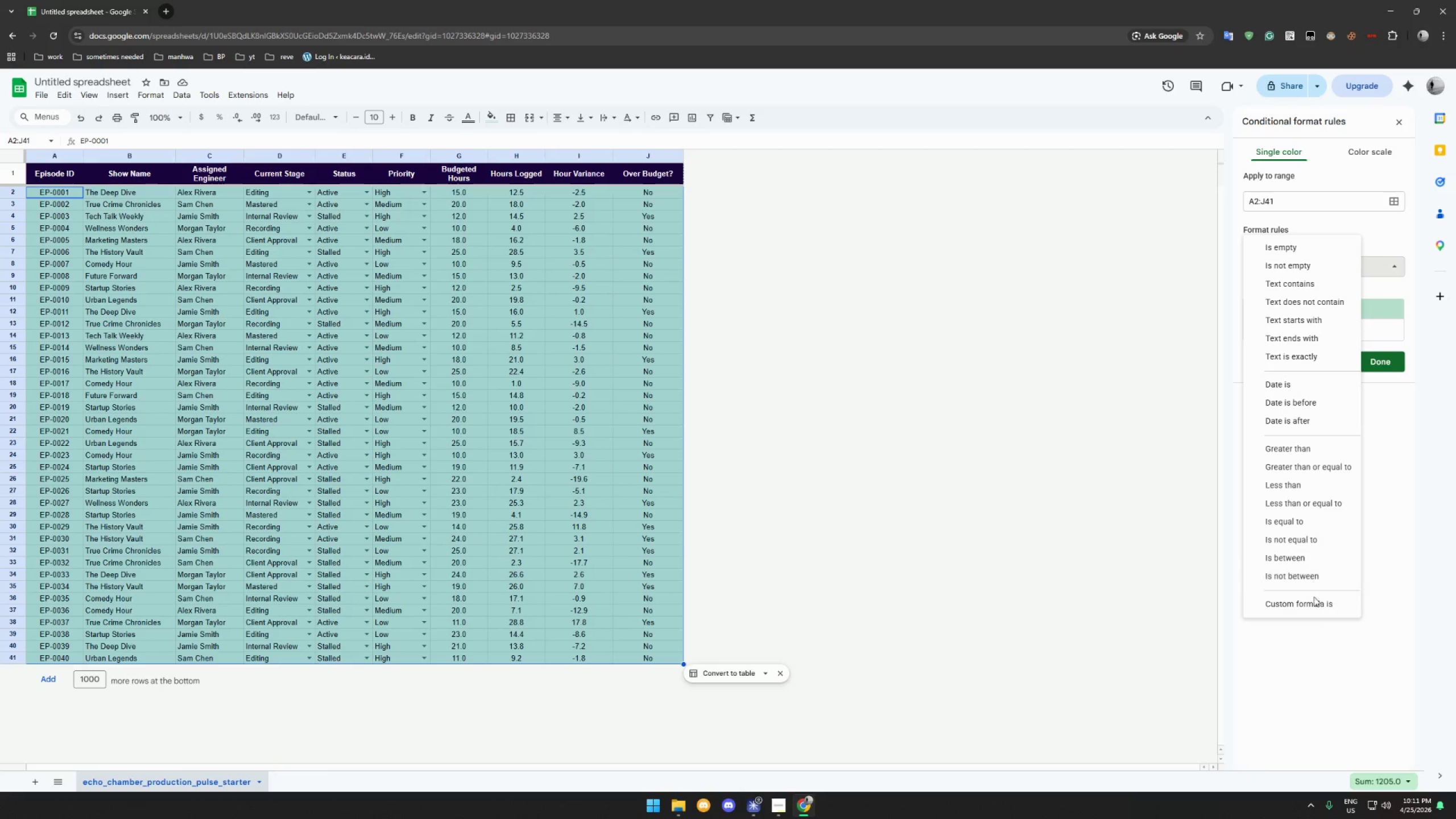 
left_click([1321, 606])
 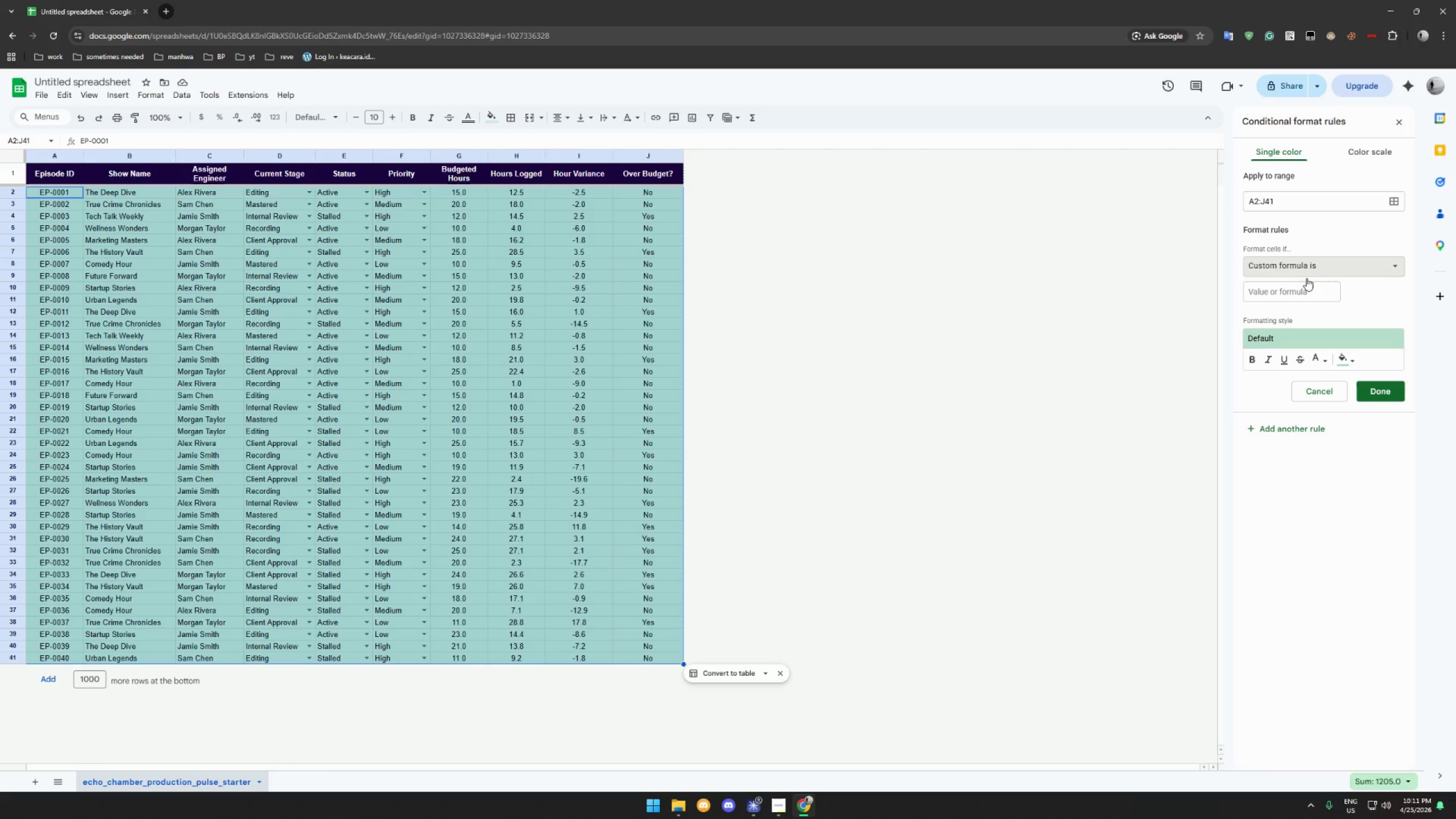 
left_click([1308, 289])
 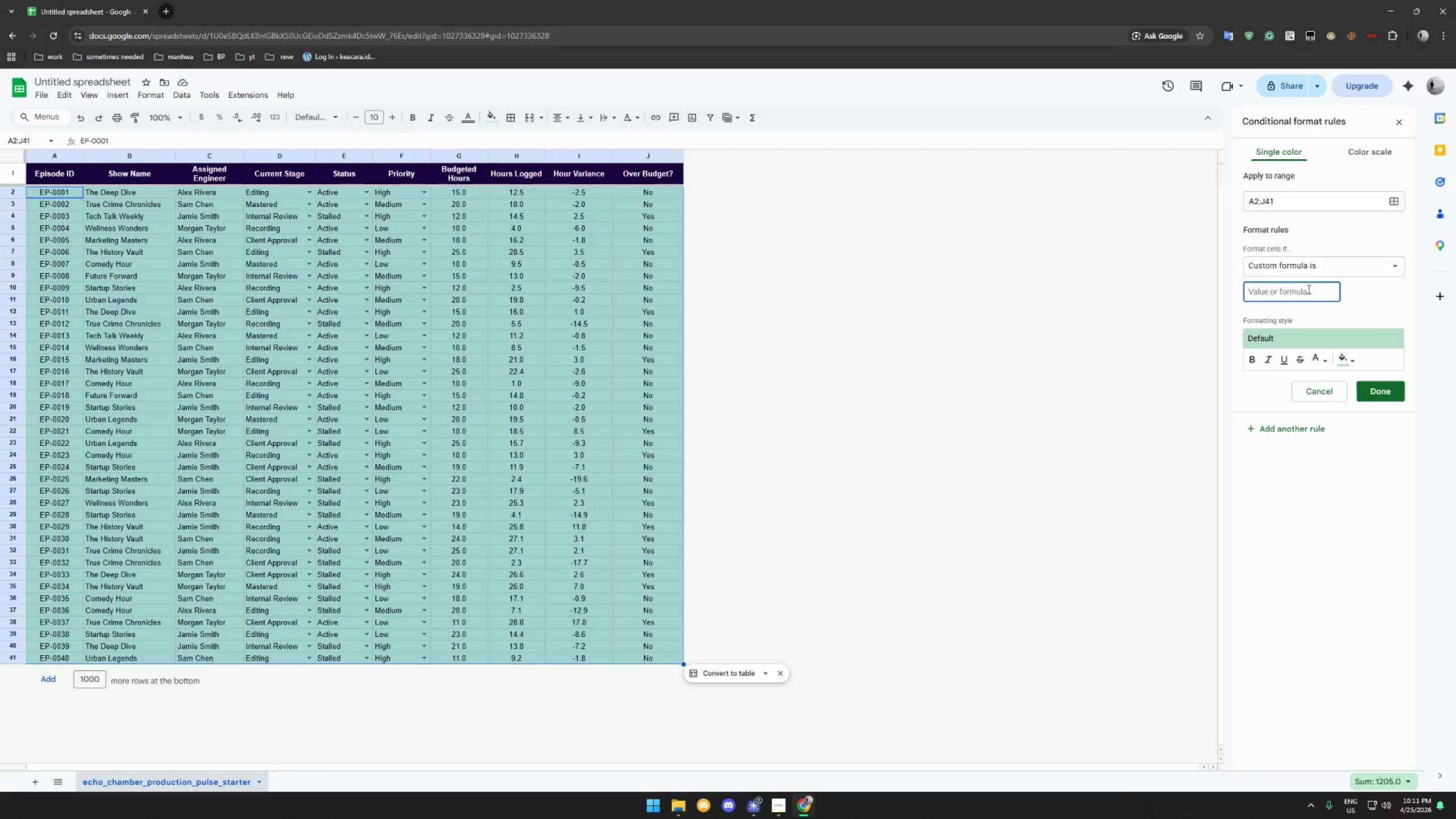 
wait(6.44)
 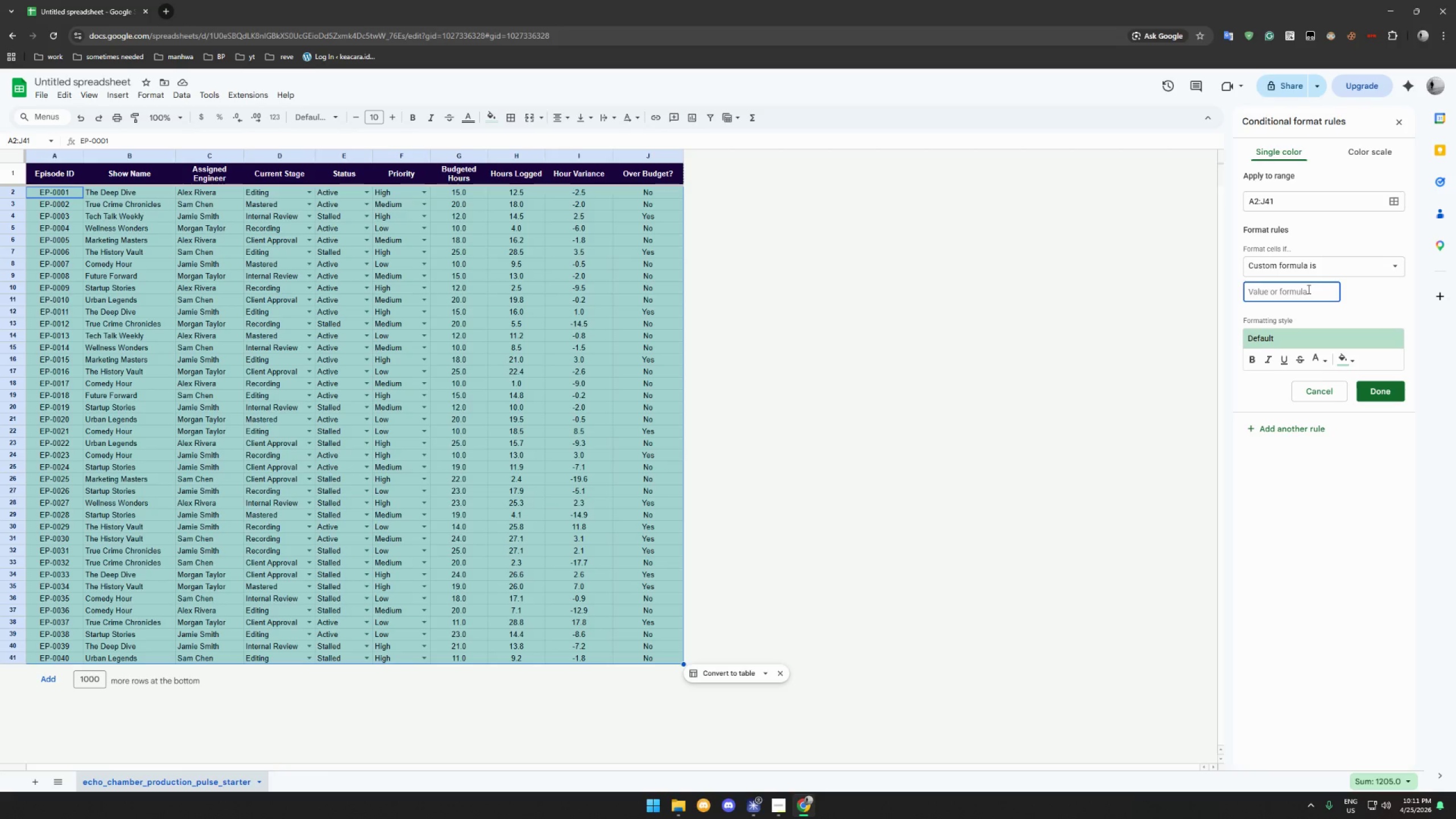 
left_click([777, 808])